 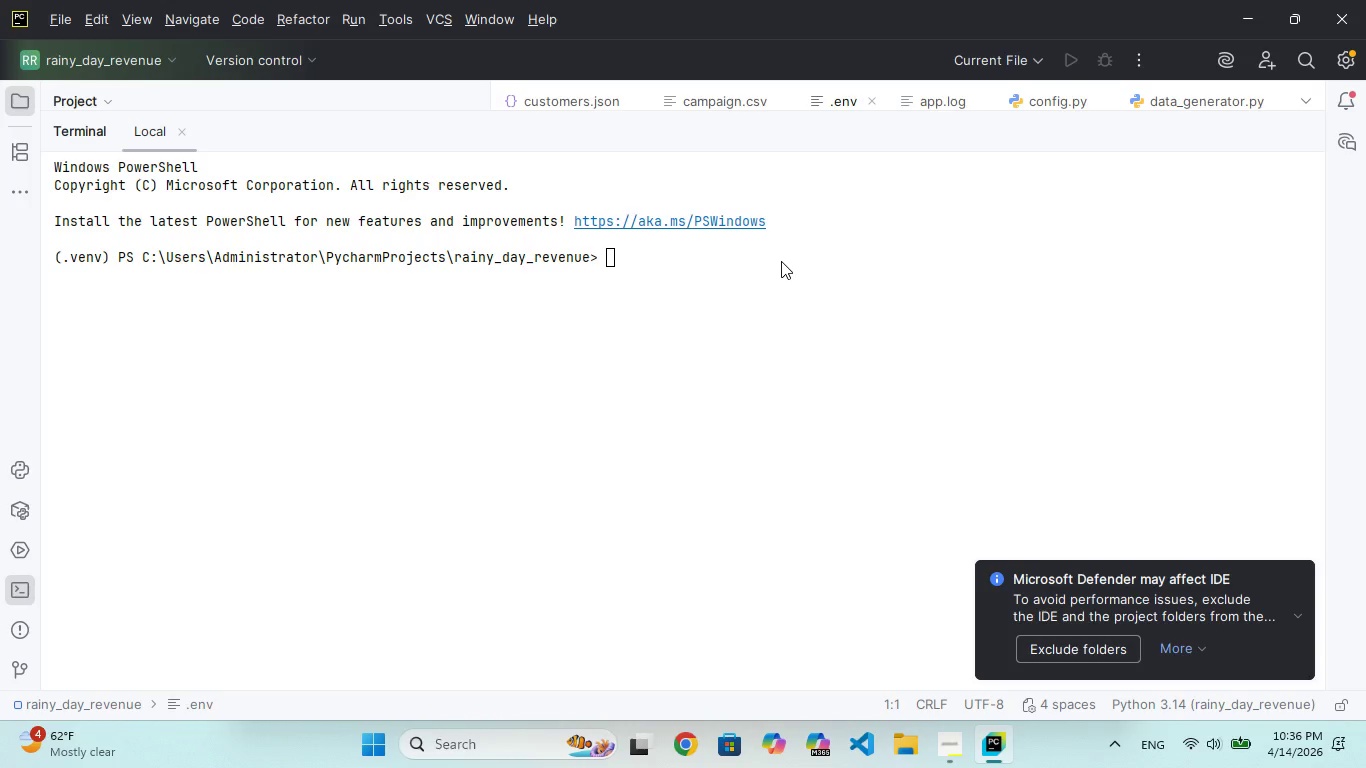 
left_click([67, 29])
 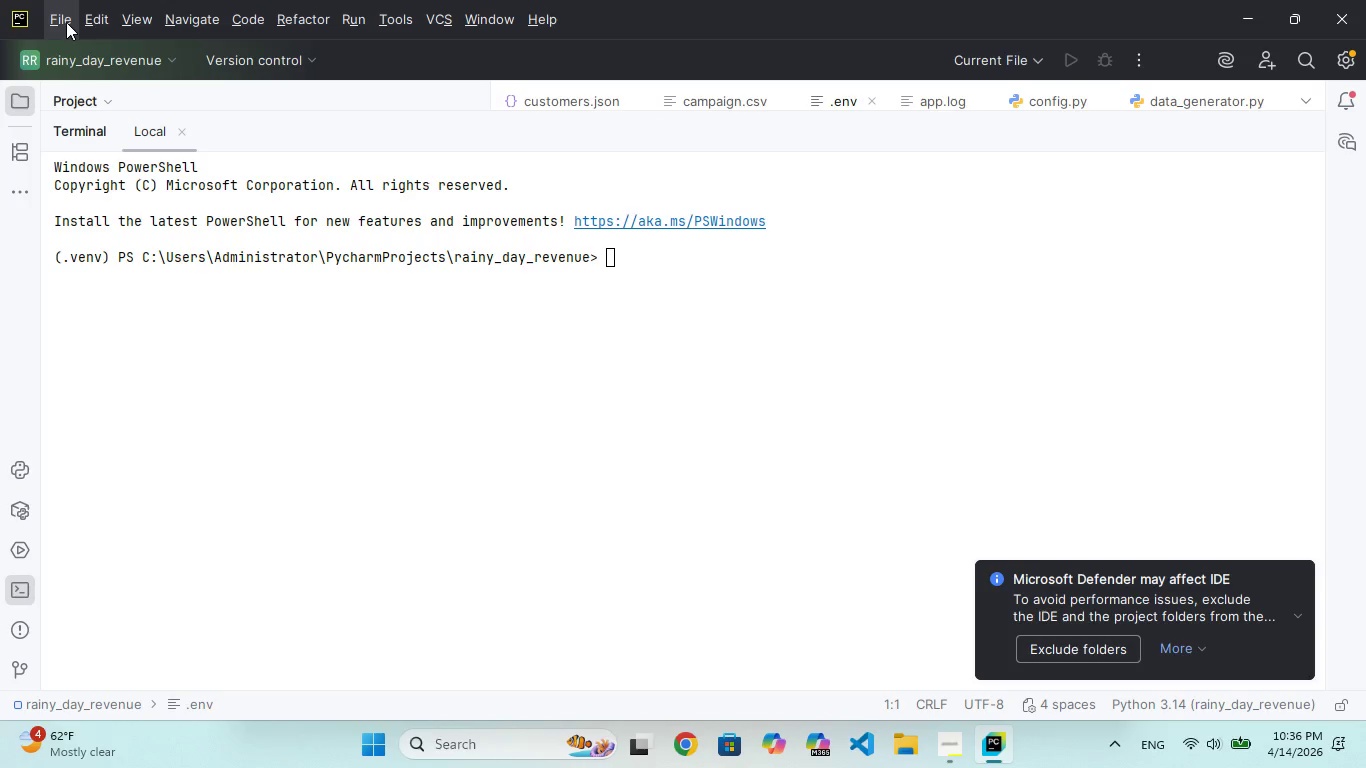 
left_click([66, 22])
 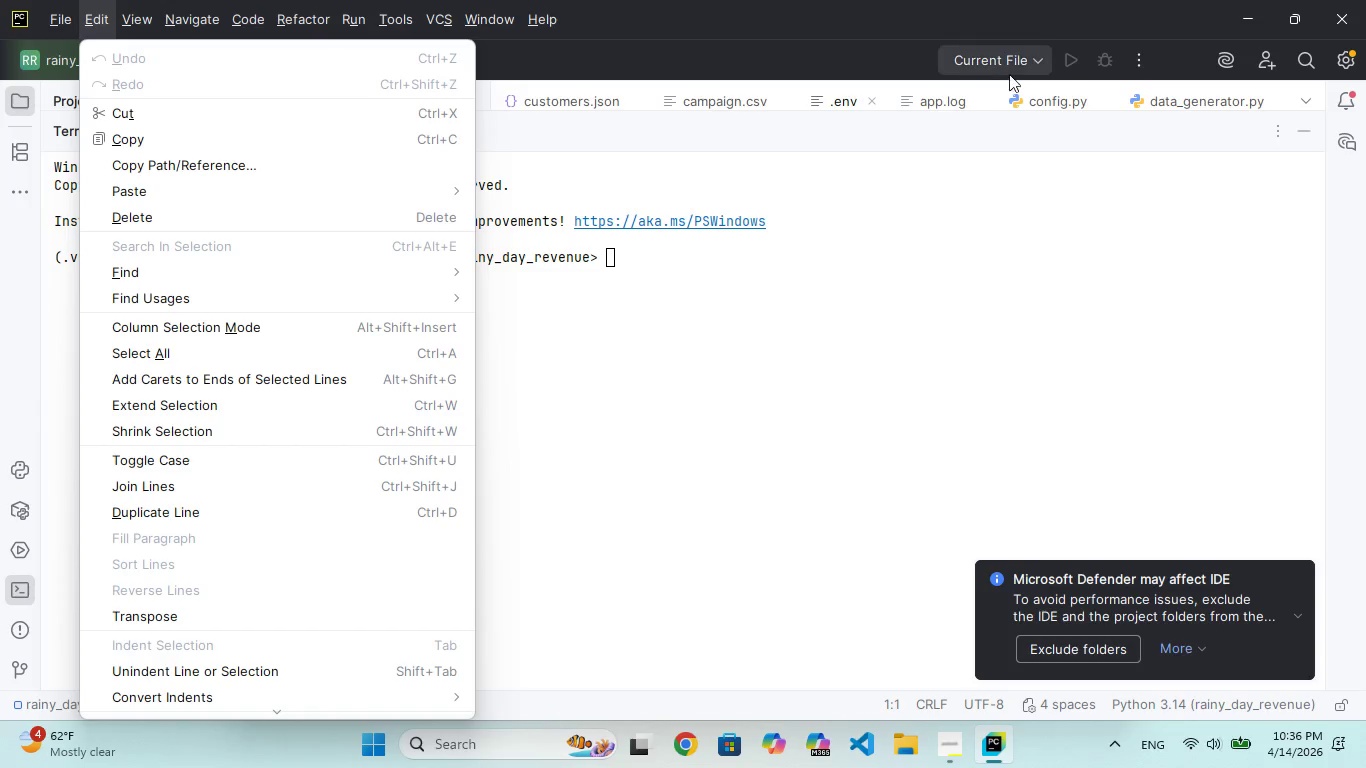 
wait(6.45)
 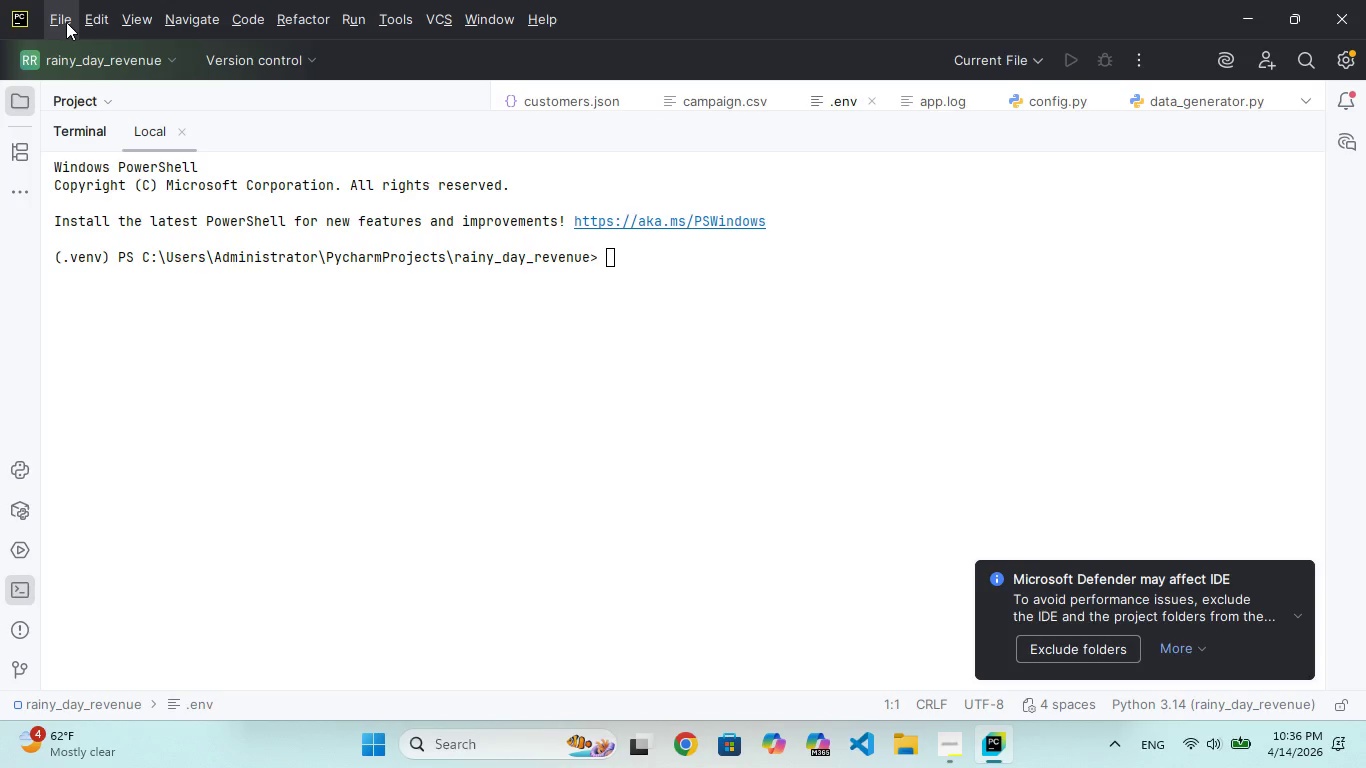 
left_click([772, 279])
 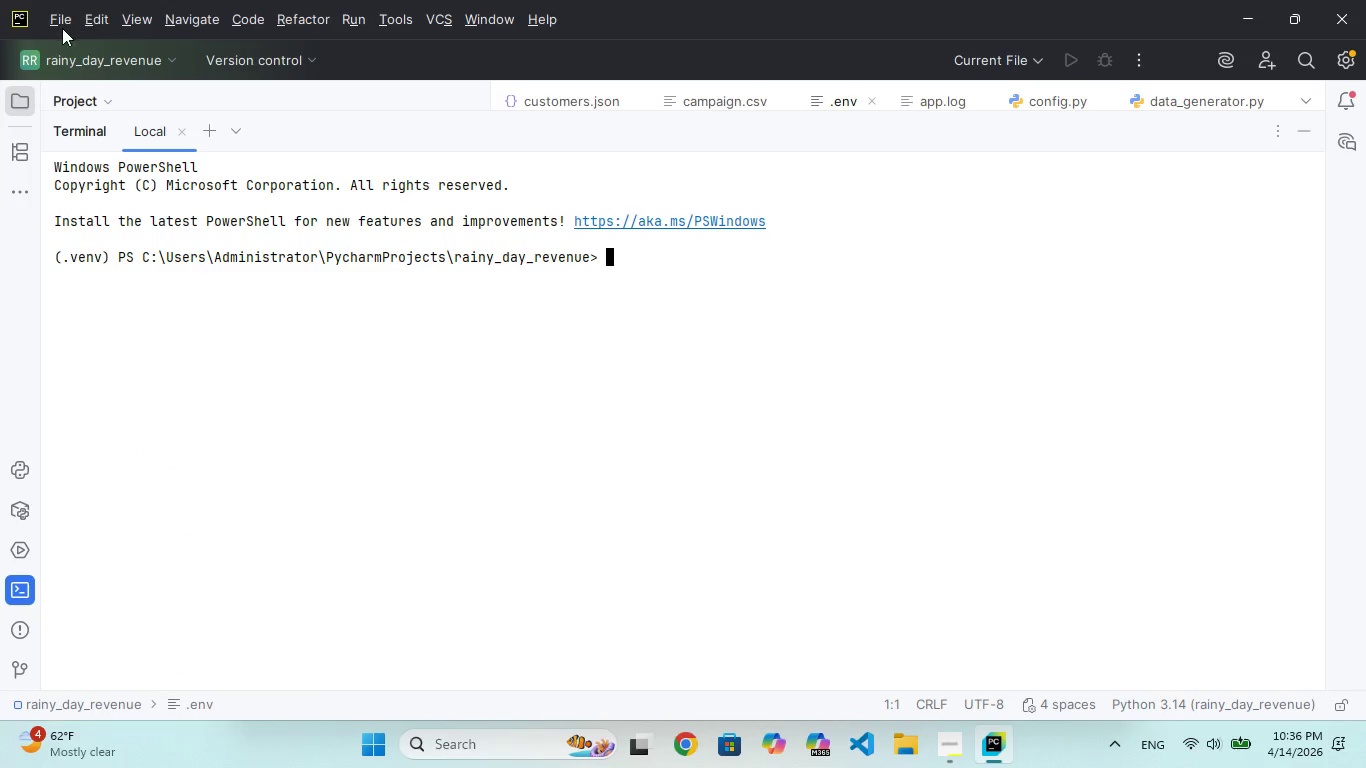 
left_click([58, 17])
 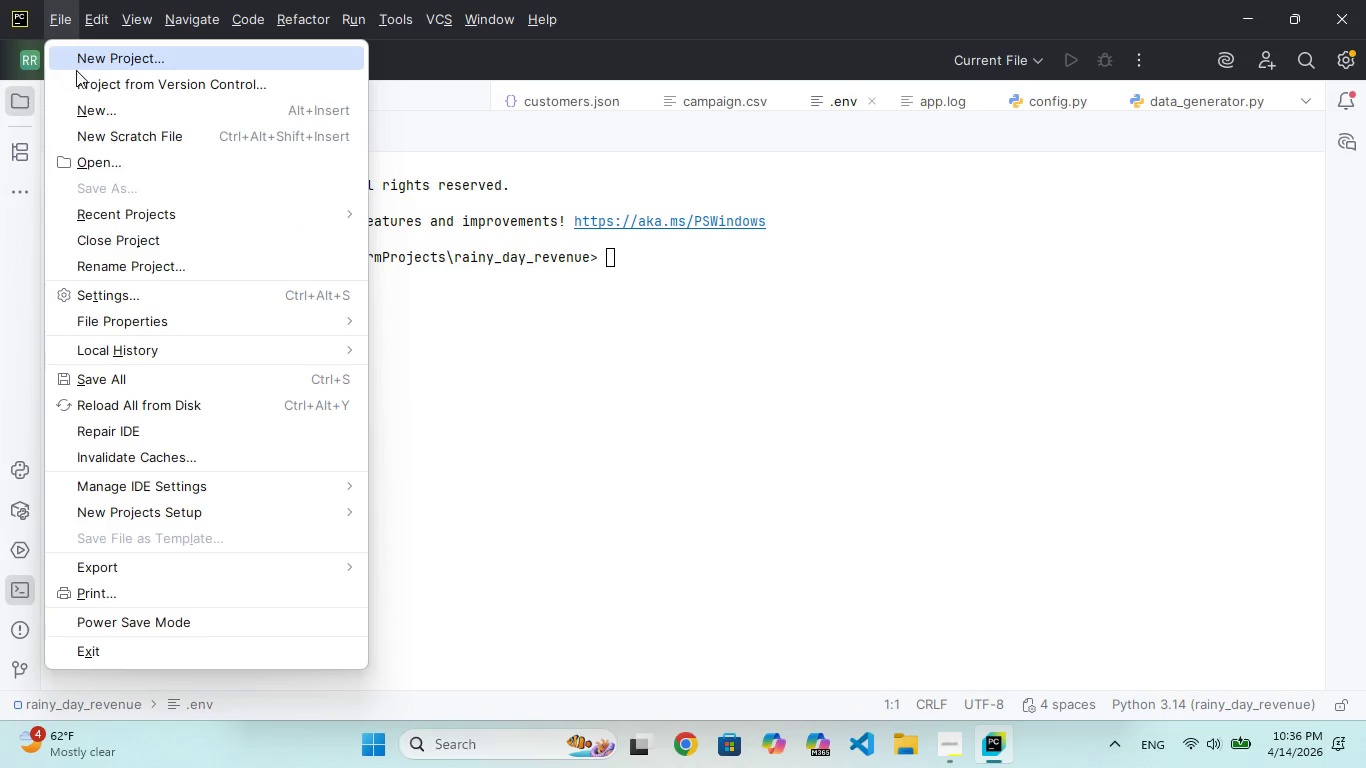 
mouse_move([128, 59])
 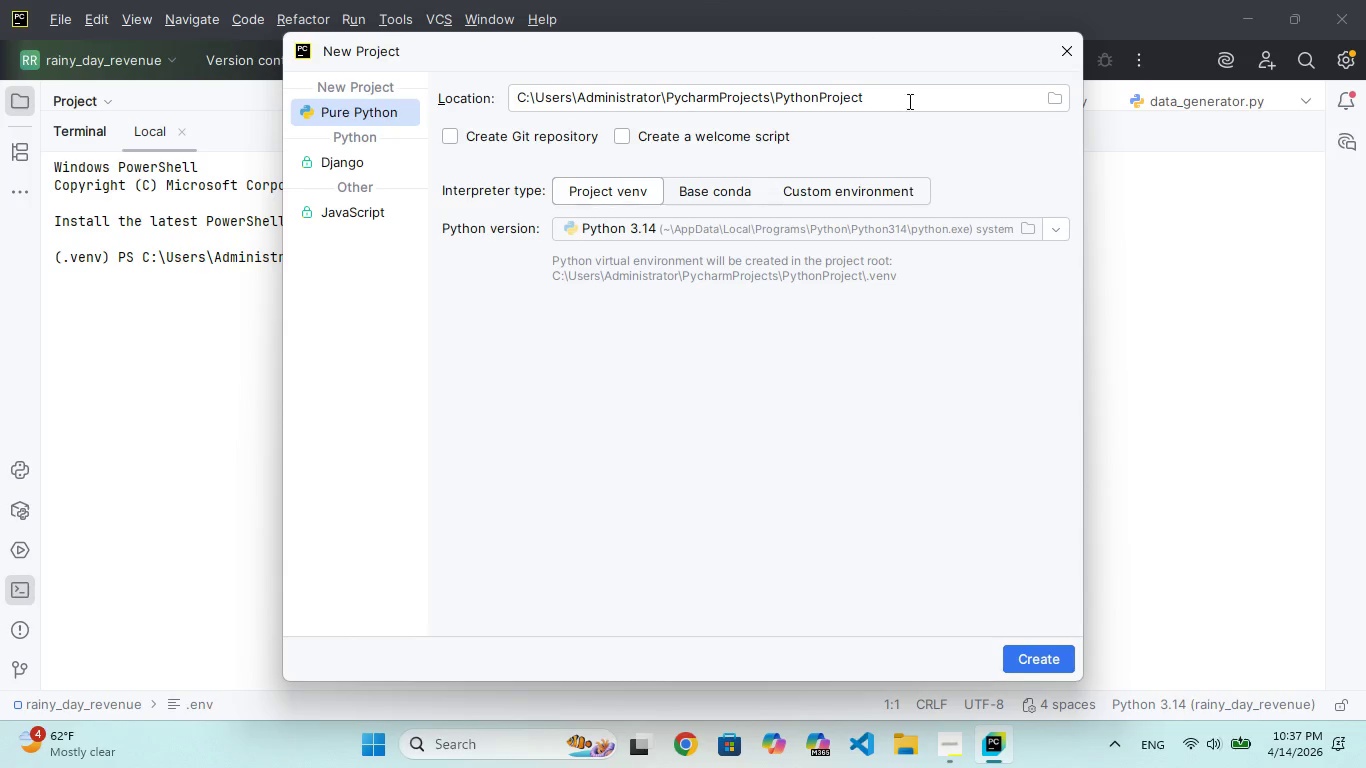 
left_click([904, 96])
 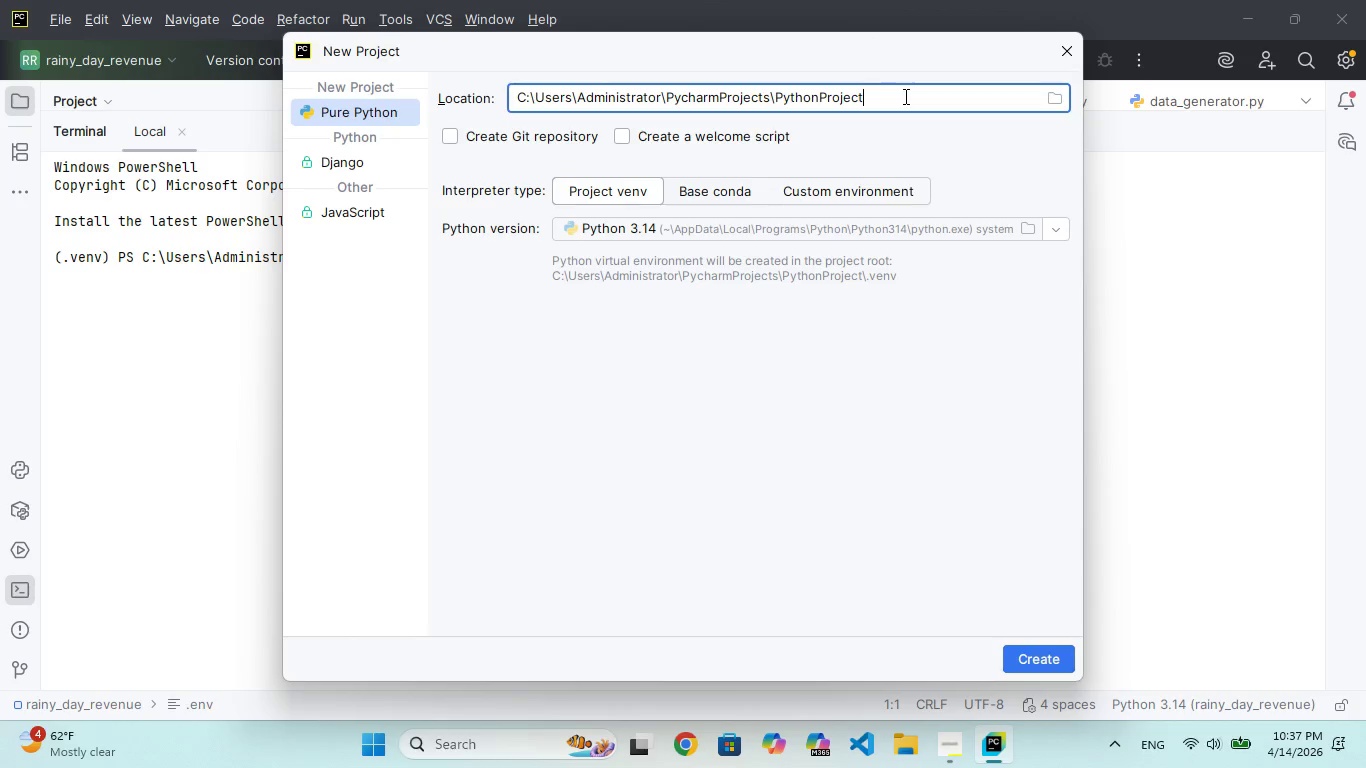 
key(Backspace)
 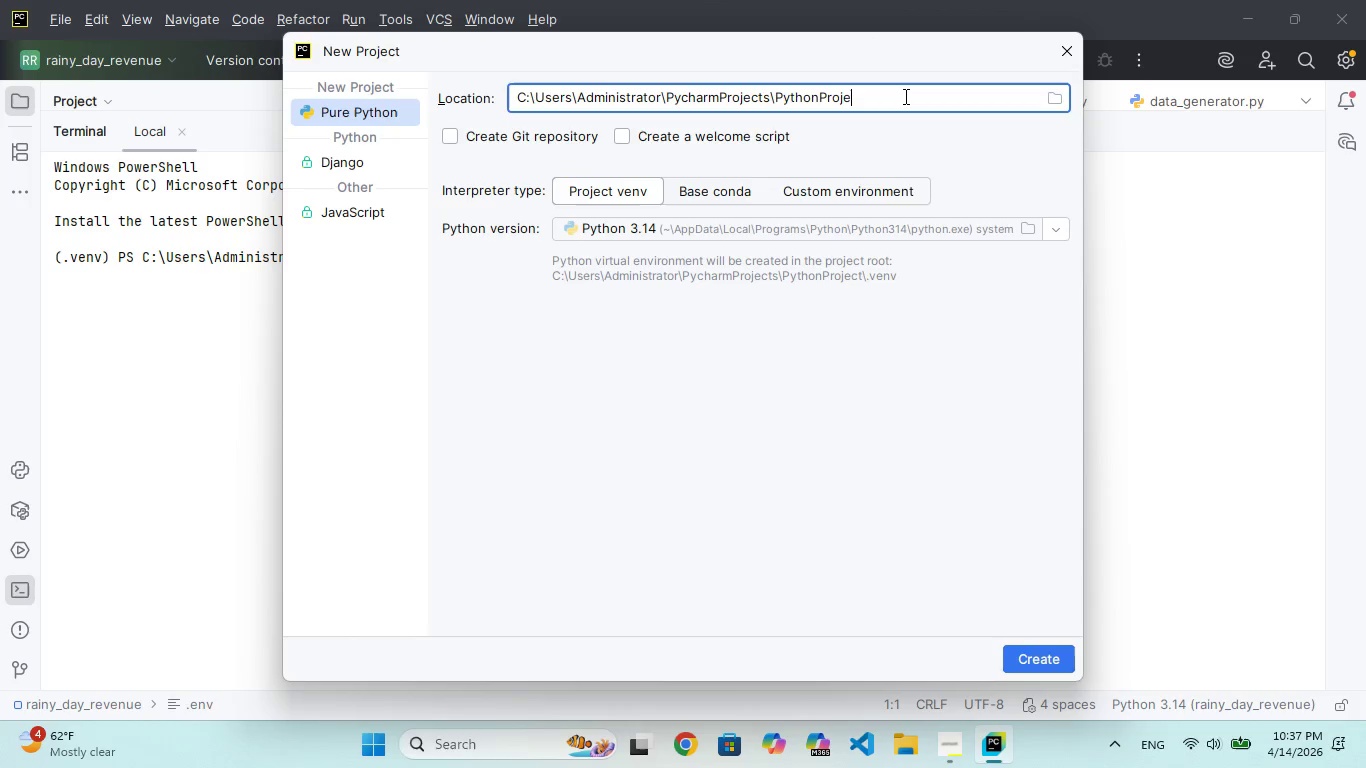 
key(Backspace)
 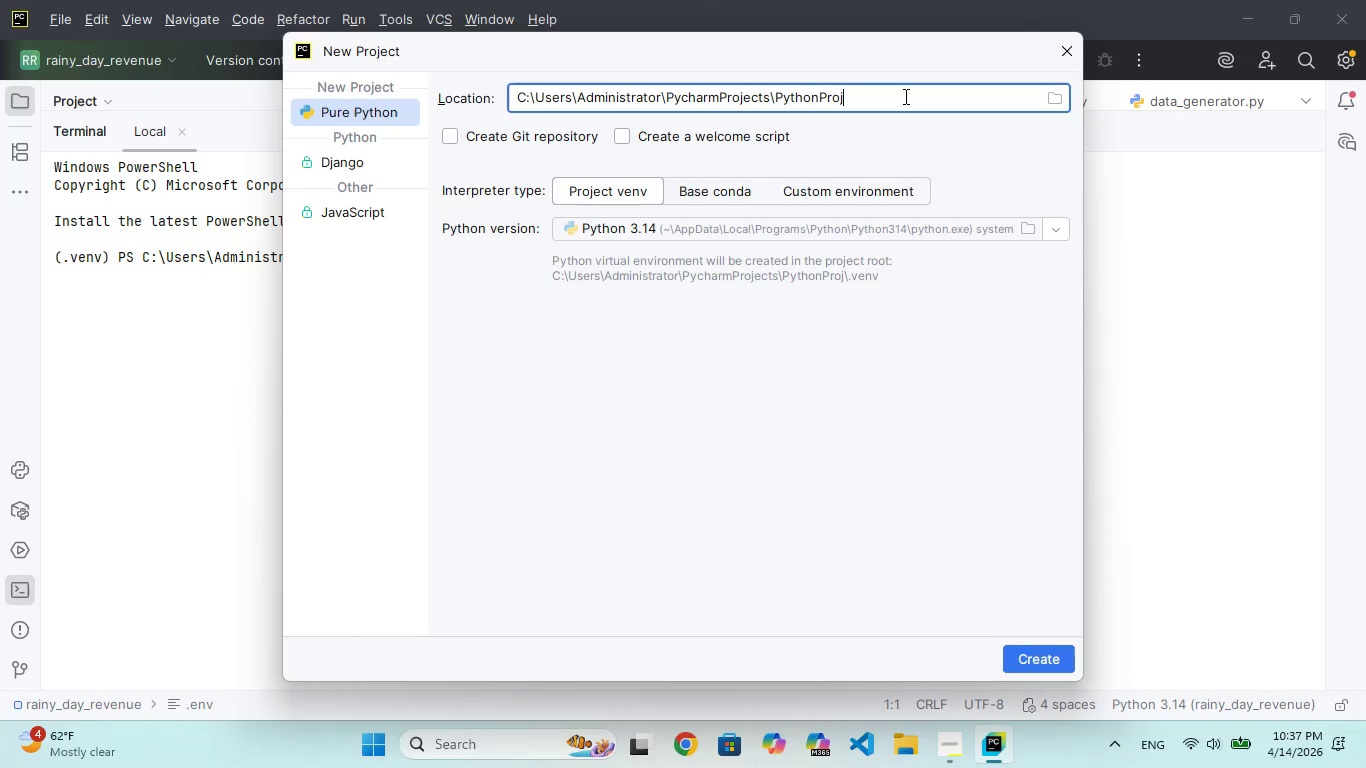 
key(Backspace)
 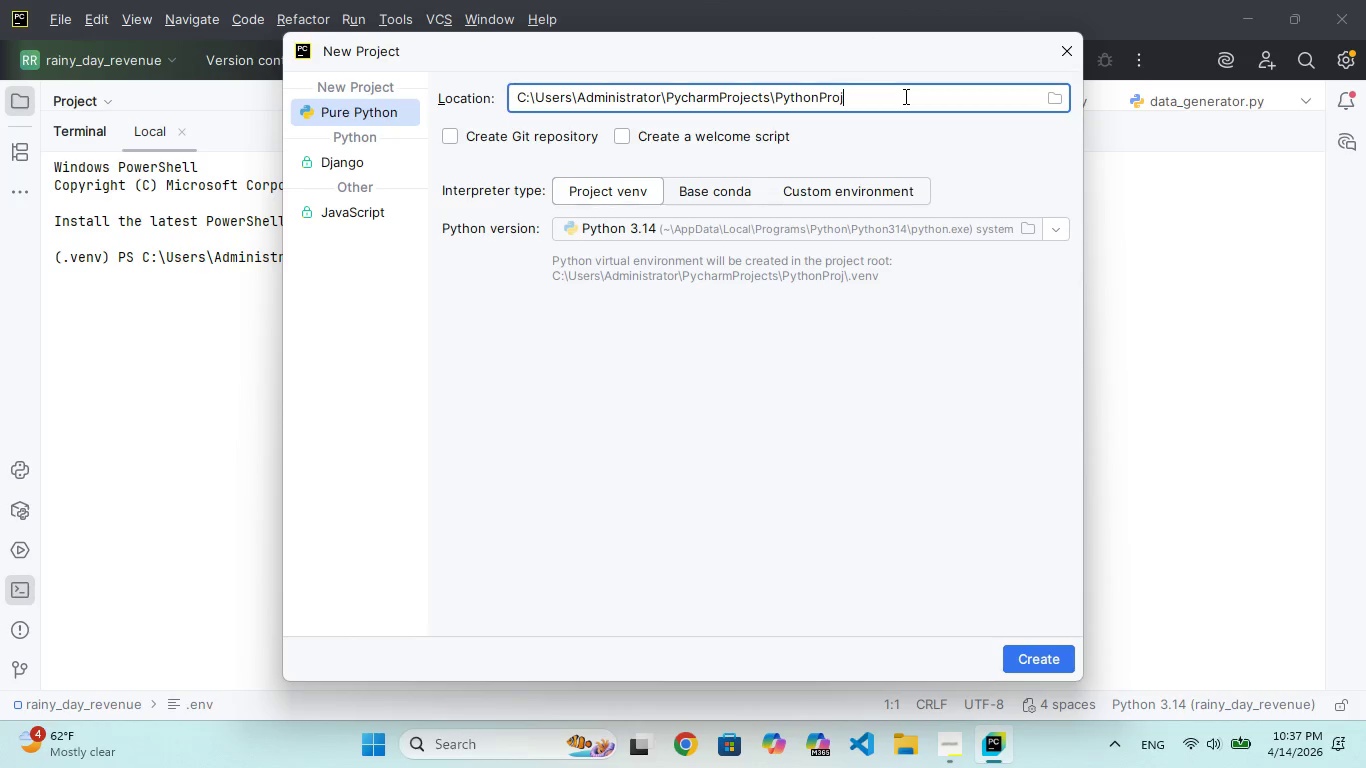 
key(Backspace)
 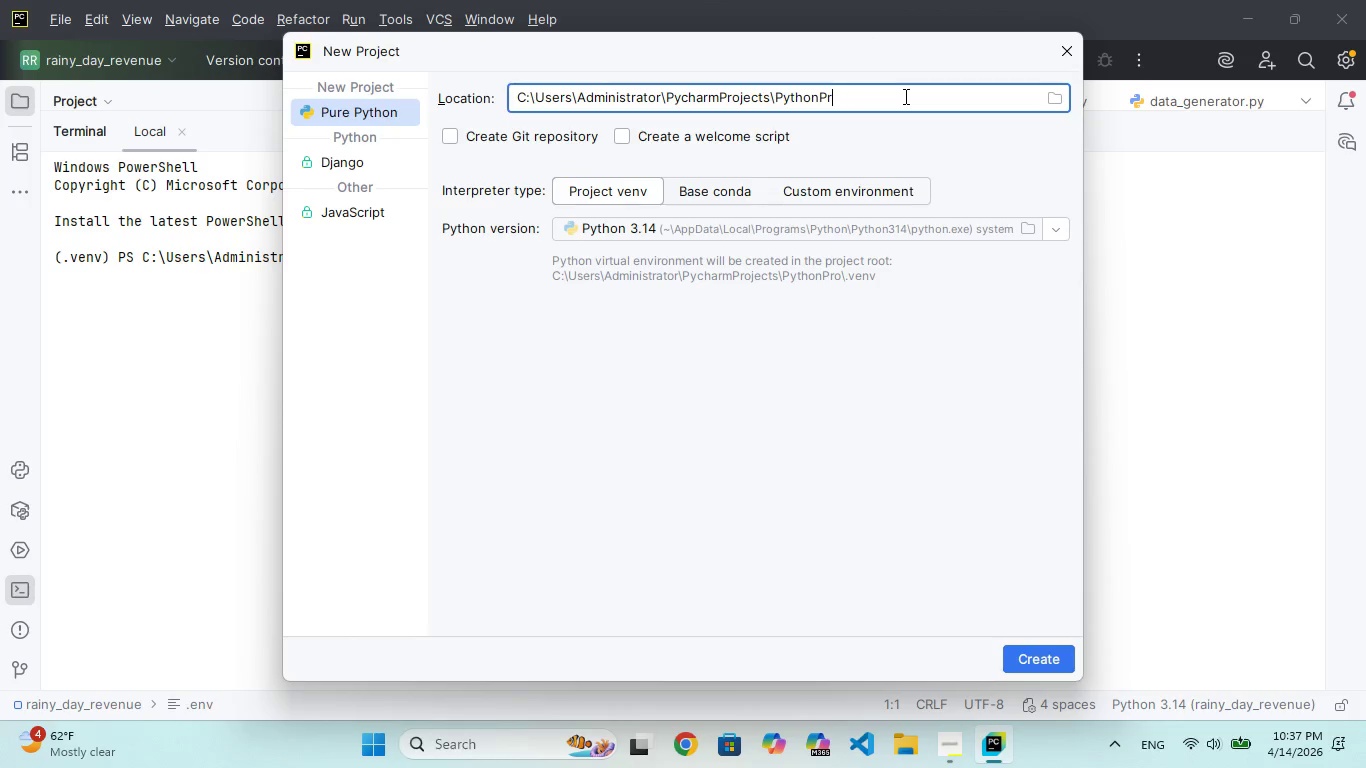 
key(Backspace)
 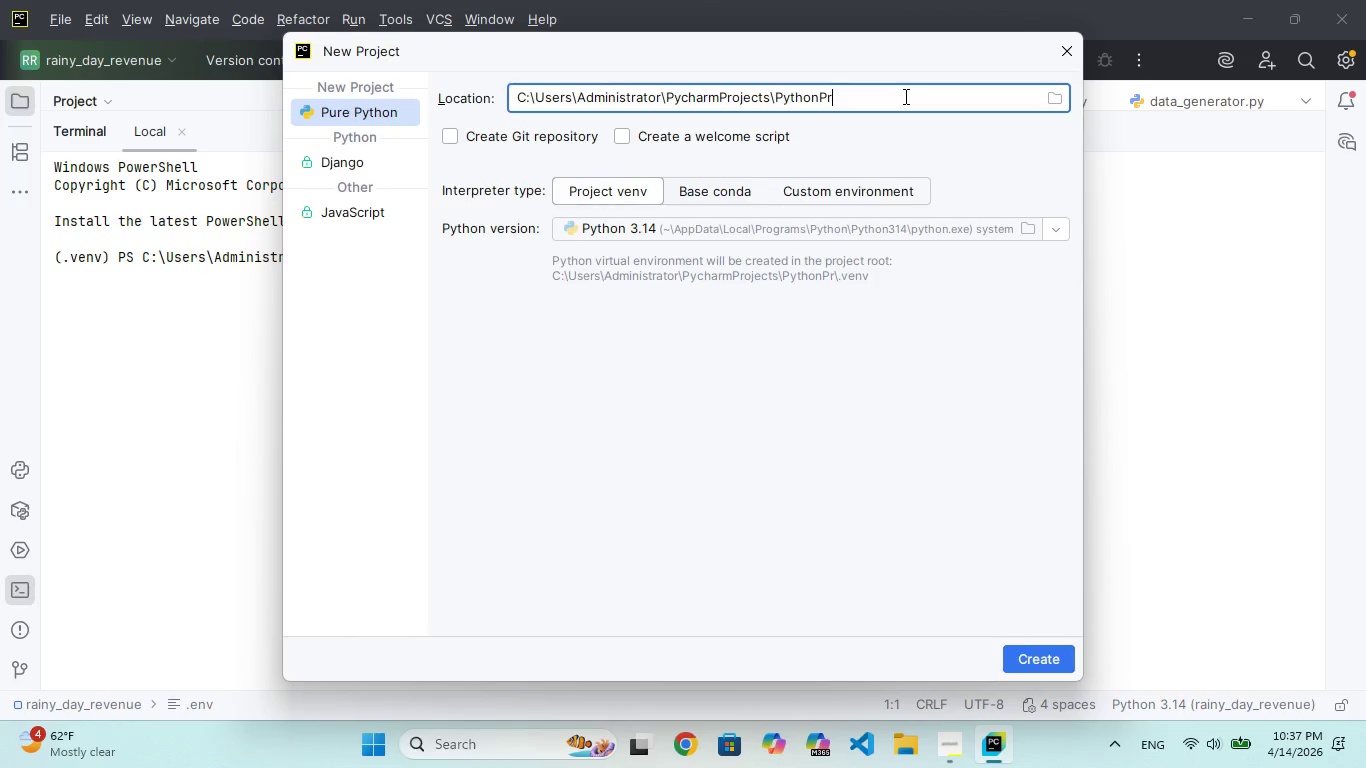 
key(Backspace)
 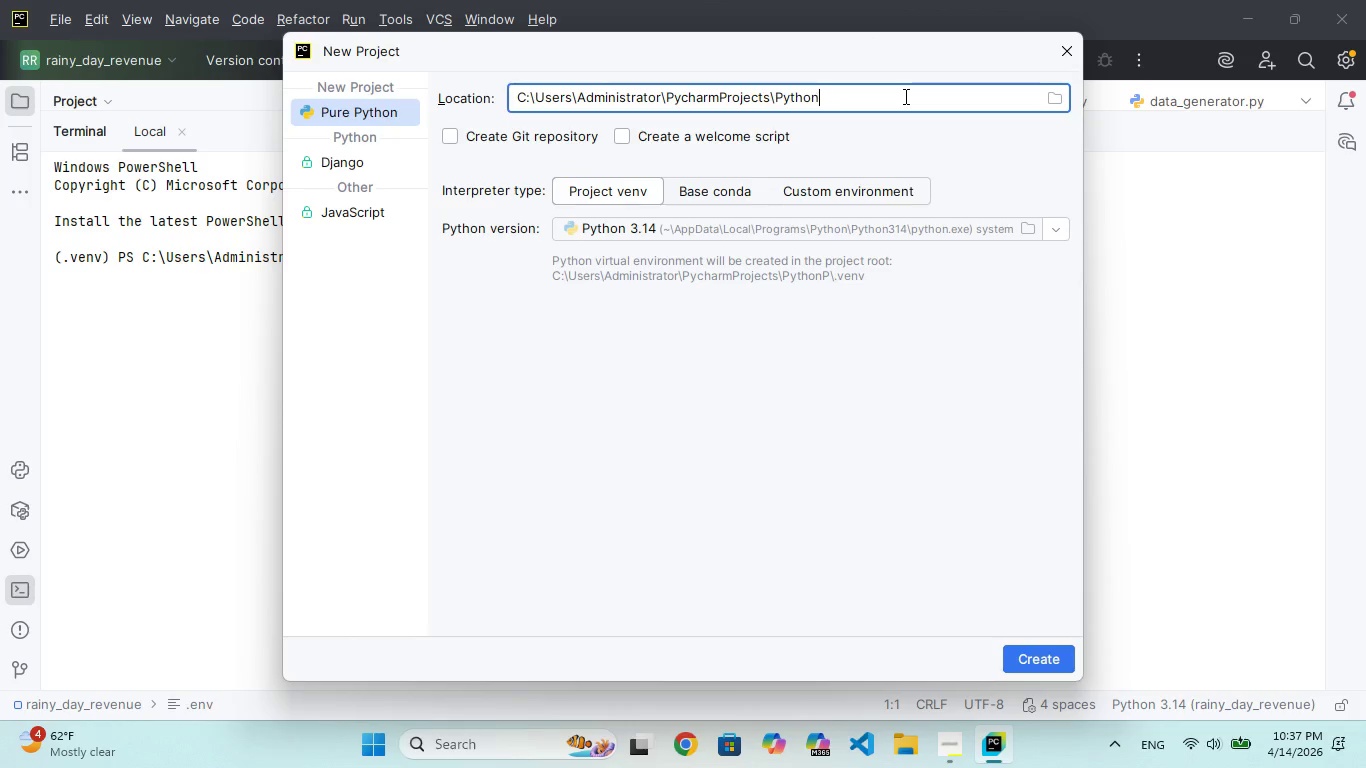 
key(Backspace)
 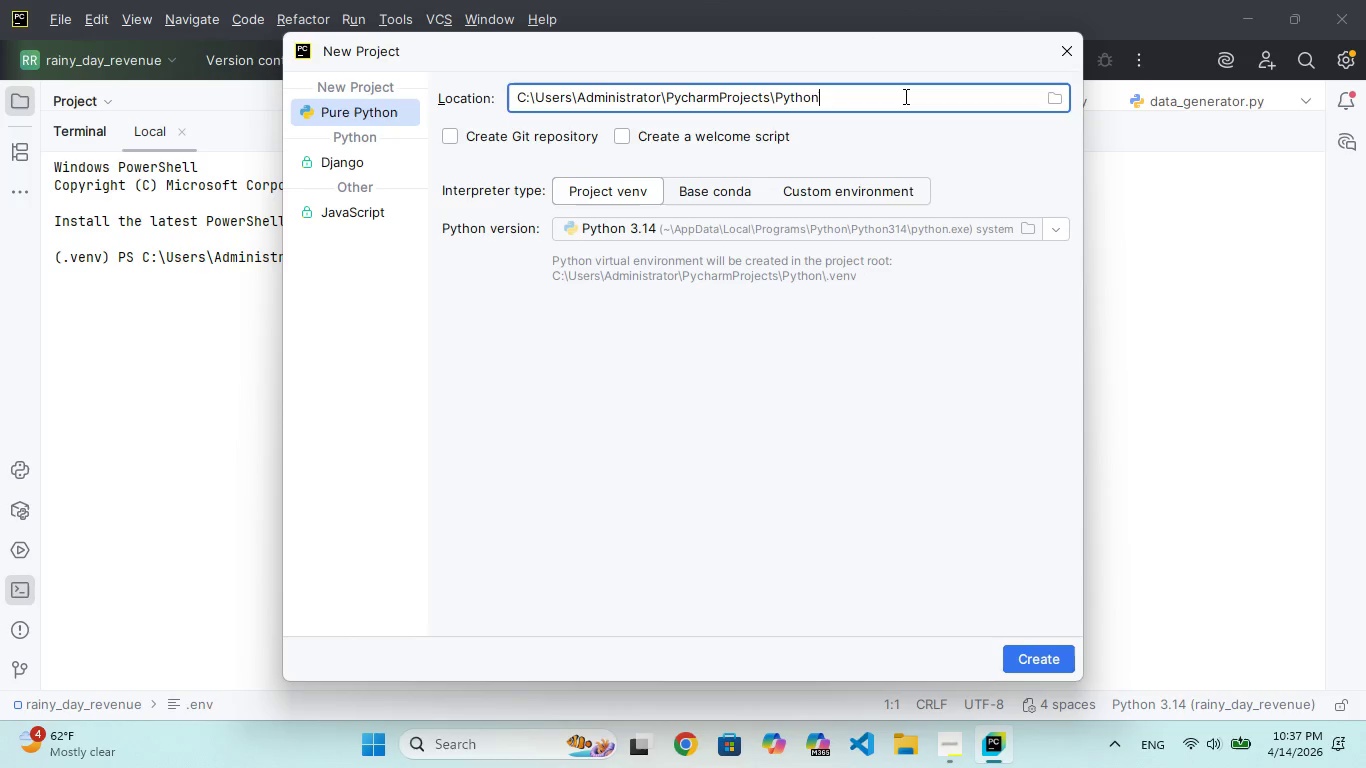 
key(Backspace)
 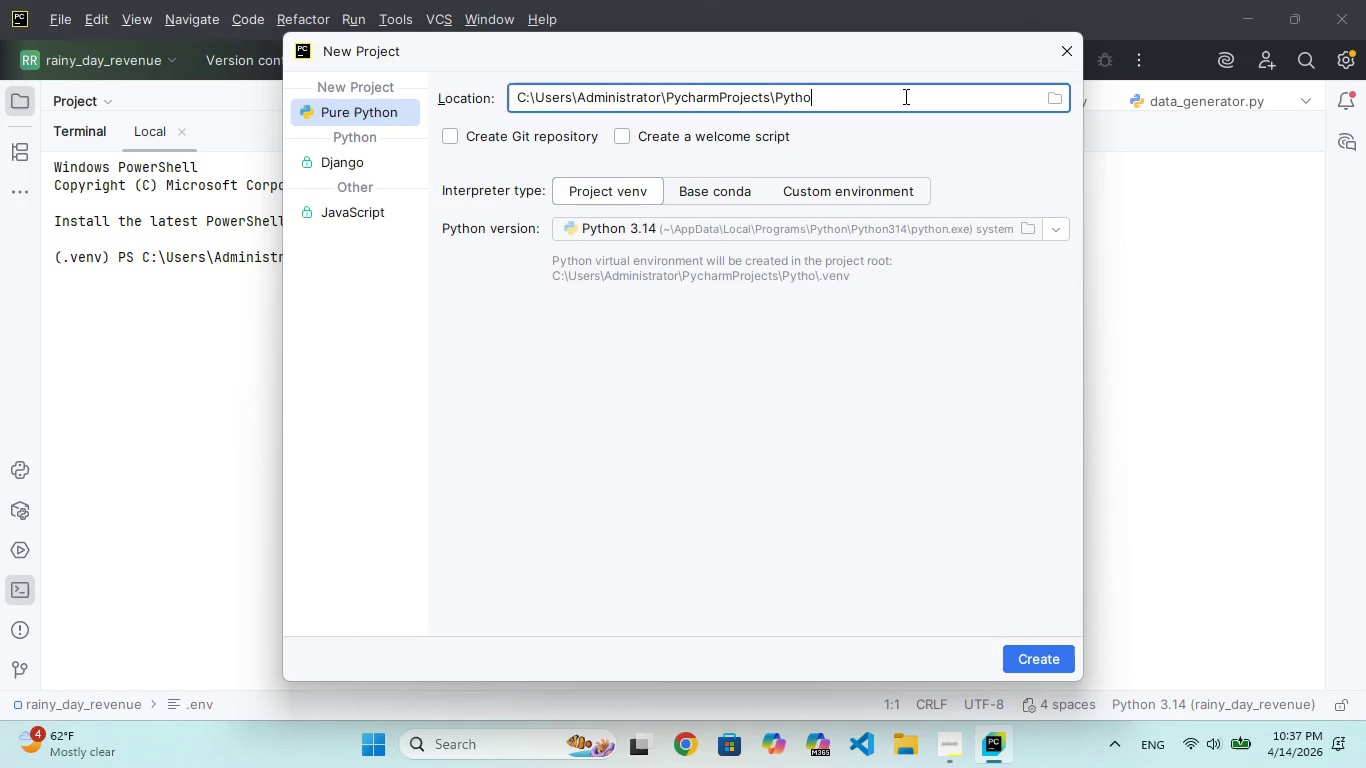 
key(Backspace)
 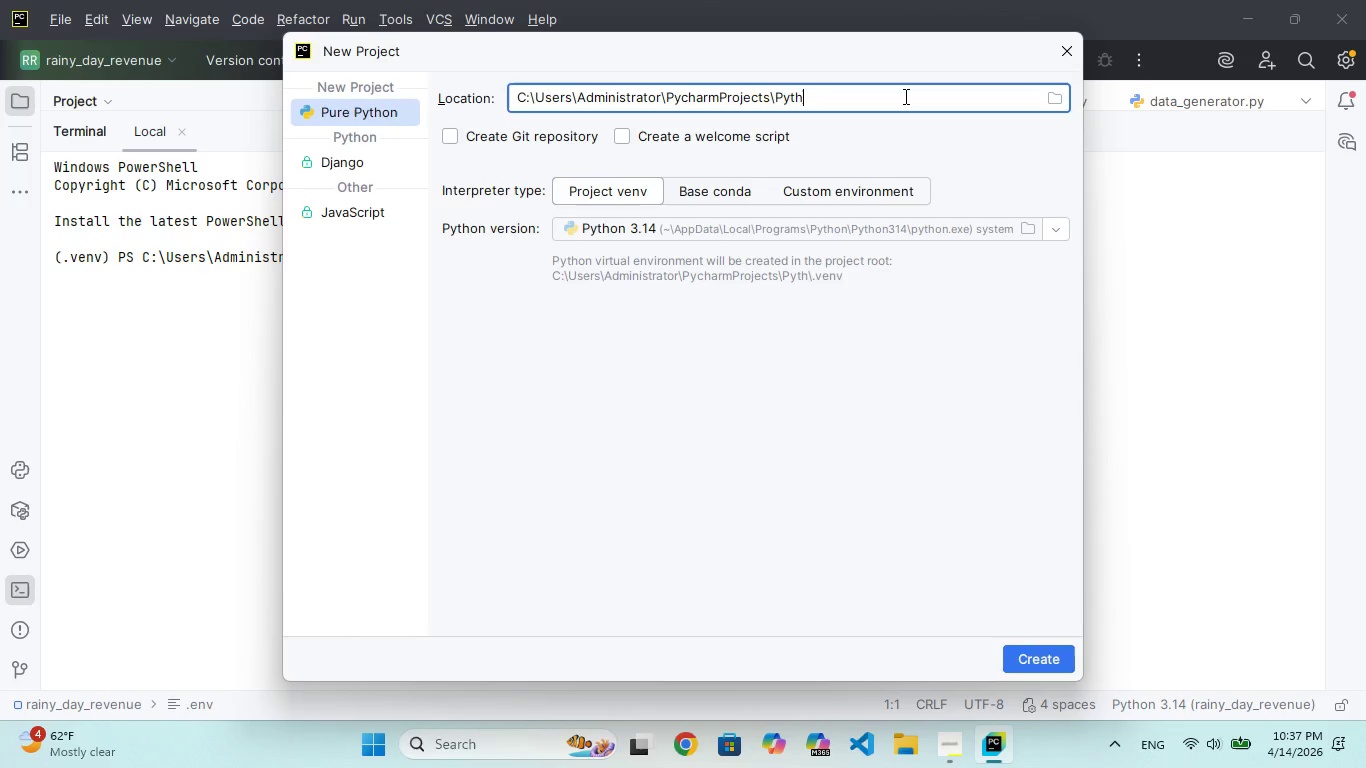 
key(Backspace)
 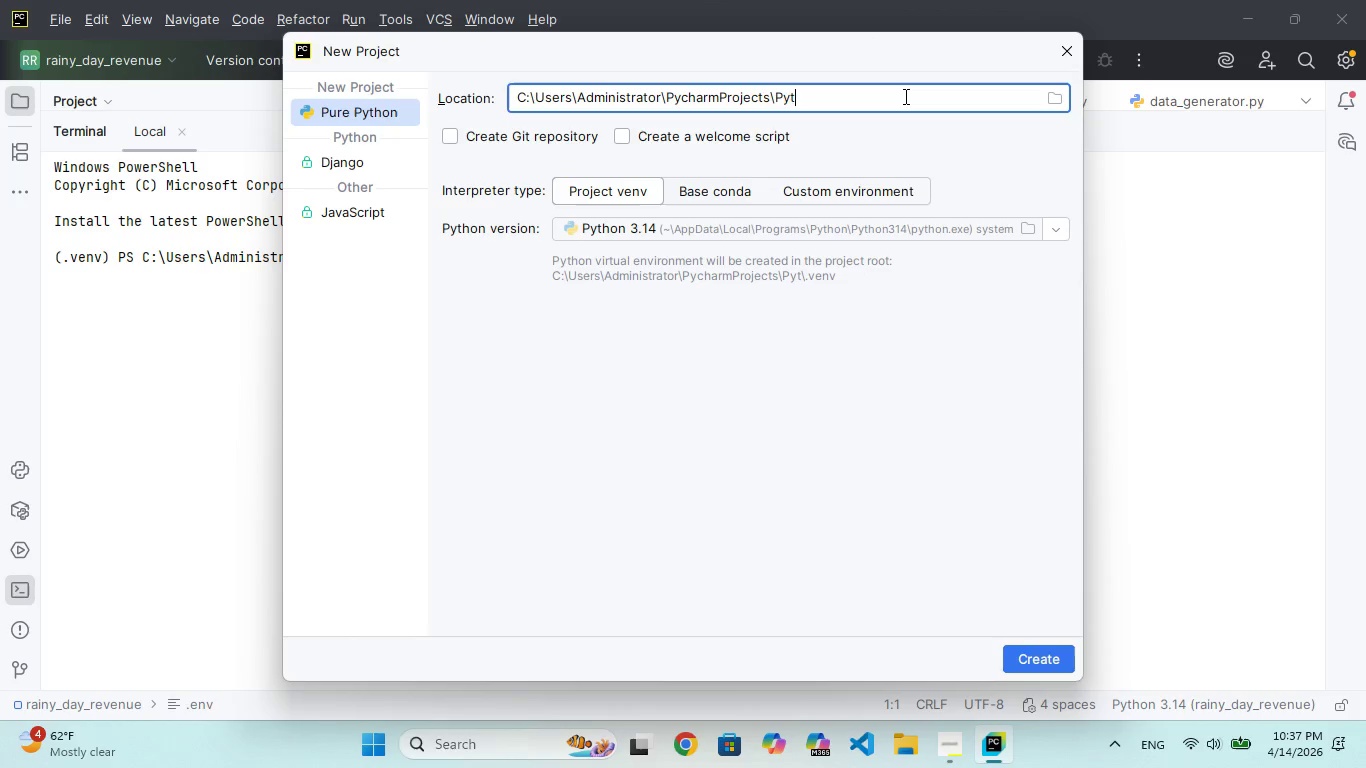 
key(Backspace)
 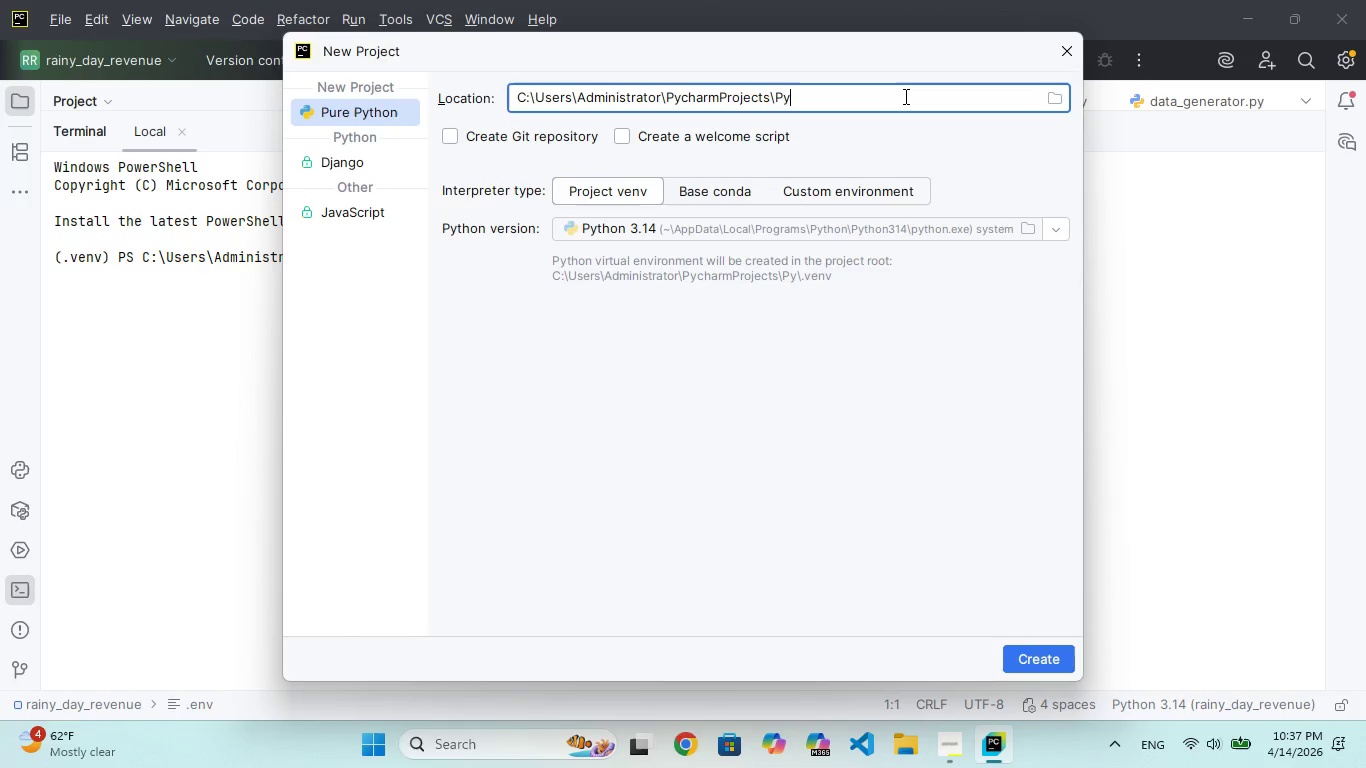 
key(Backspace)
 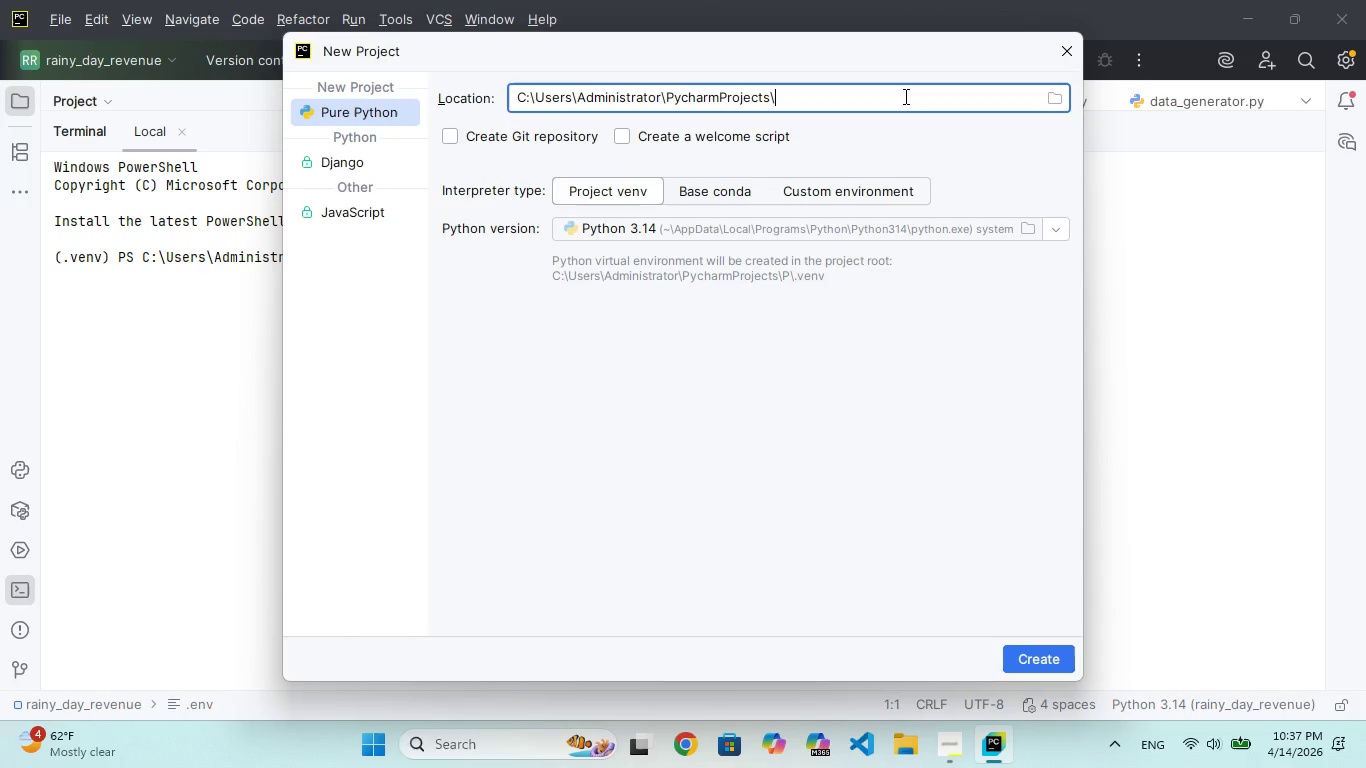 
key(Backspace)
 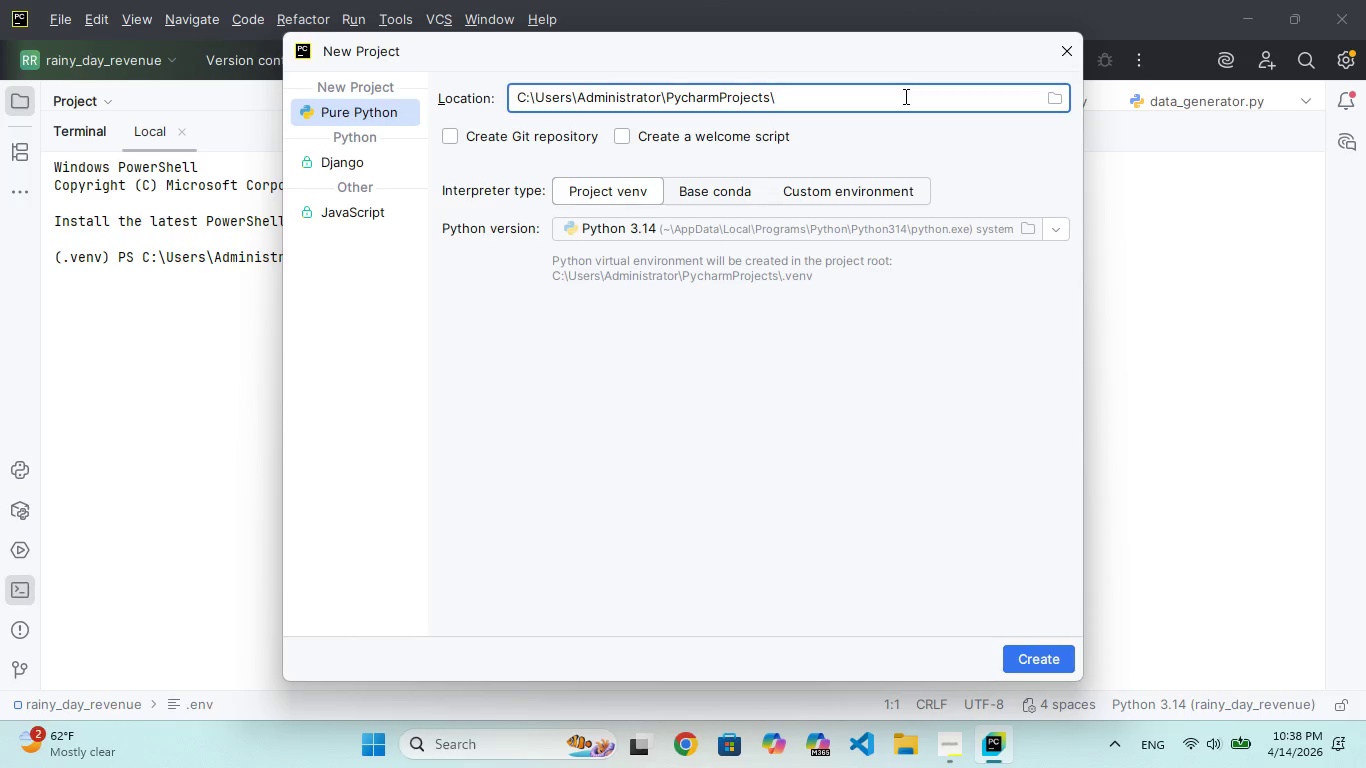 
wait(103.8)
 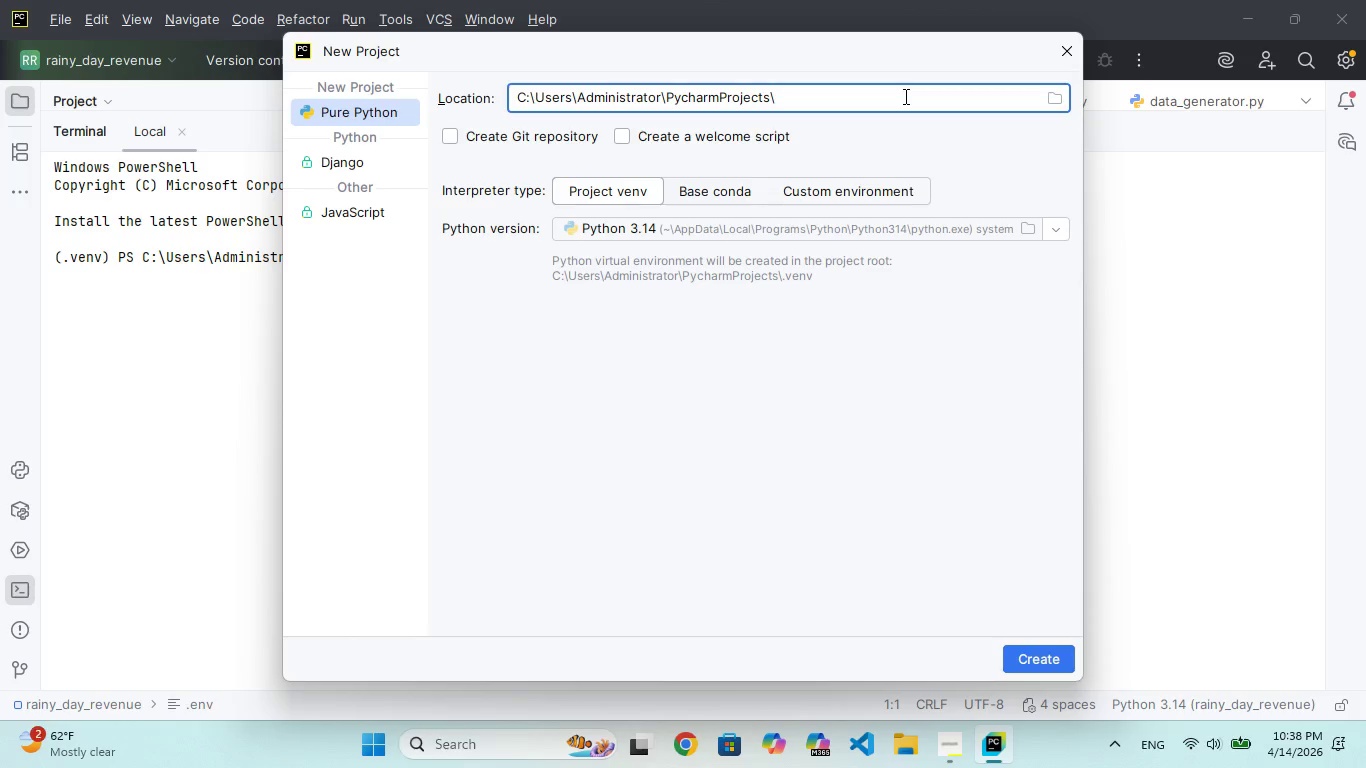 
scroll: coordinate [904, 96], scroll_direction: none, amount: 0.0
 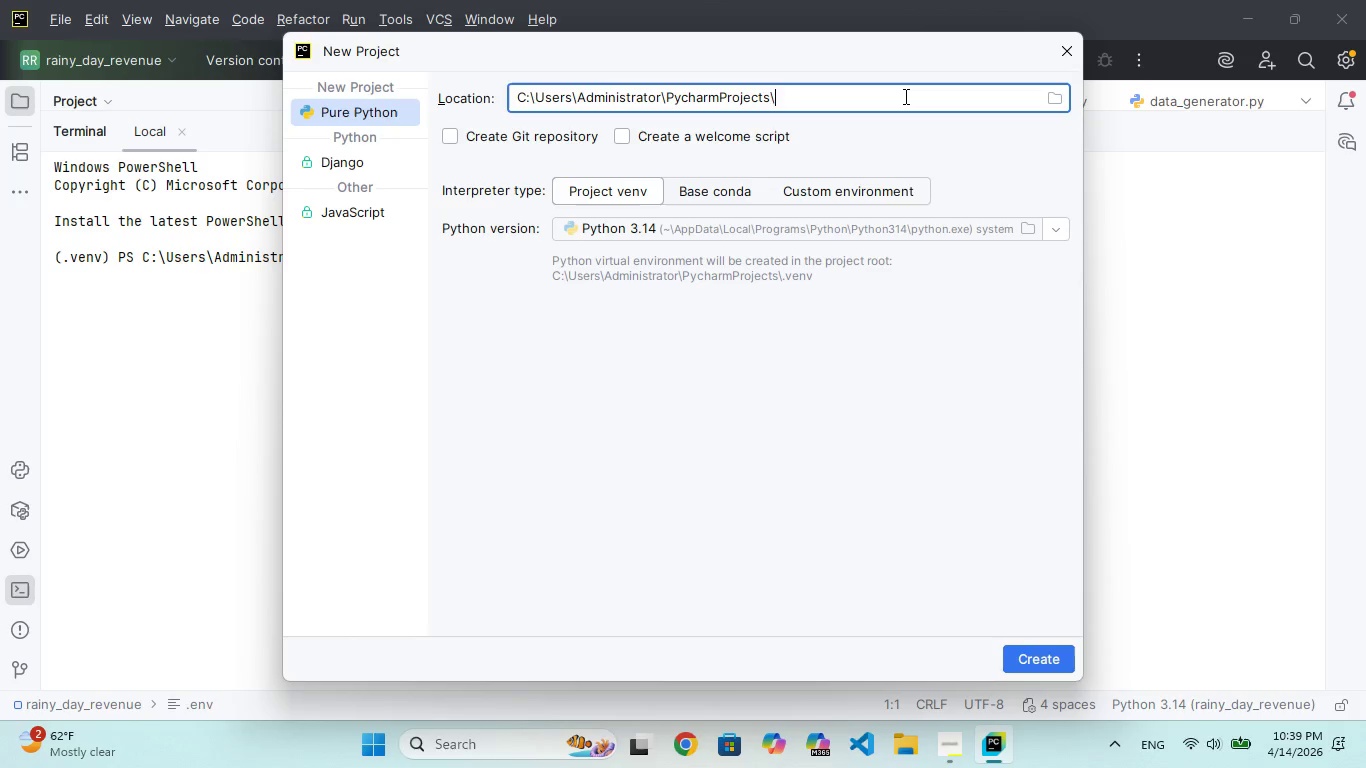 
wait(7.75)
 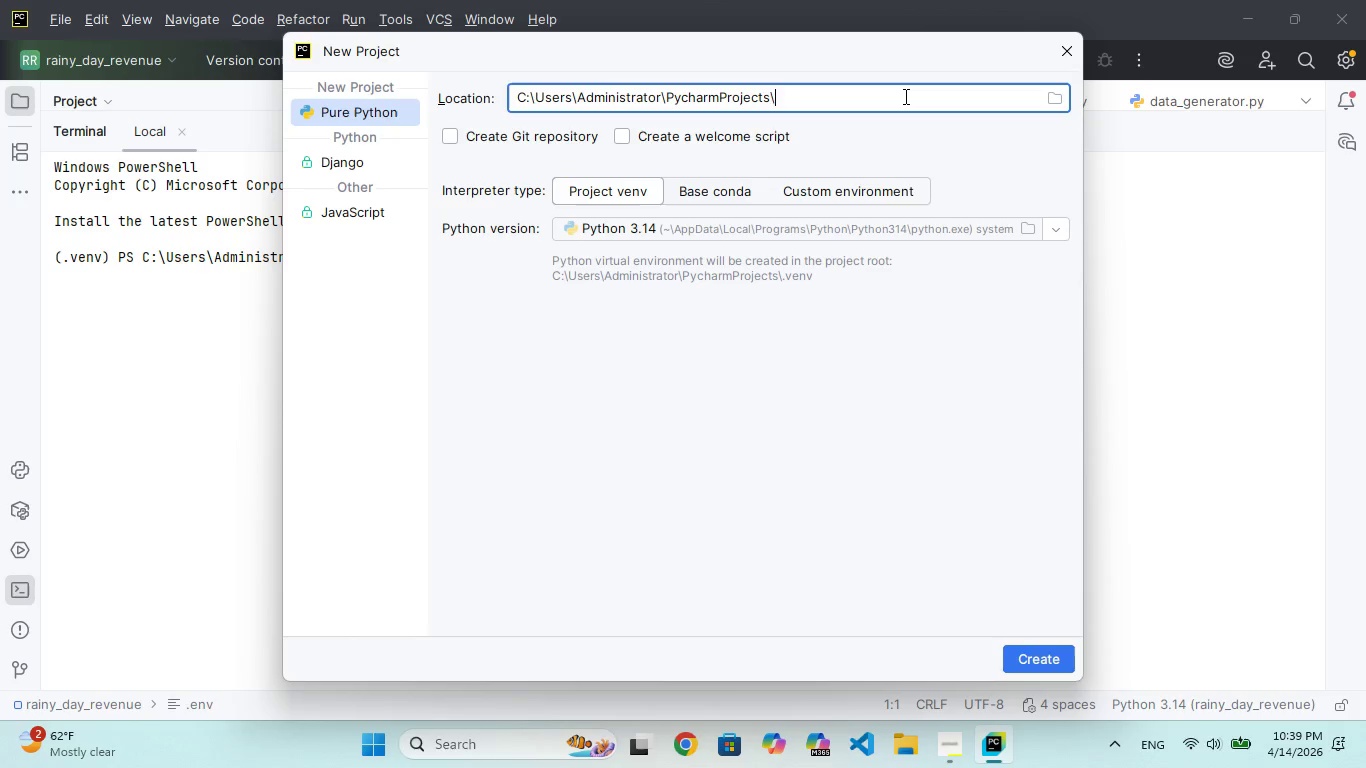 
type(proper)
 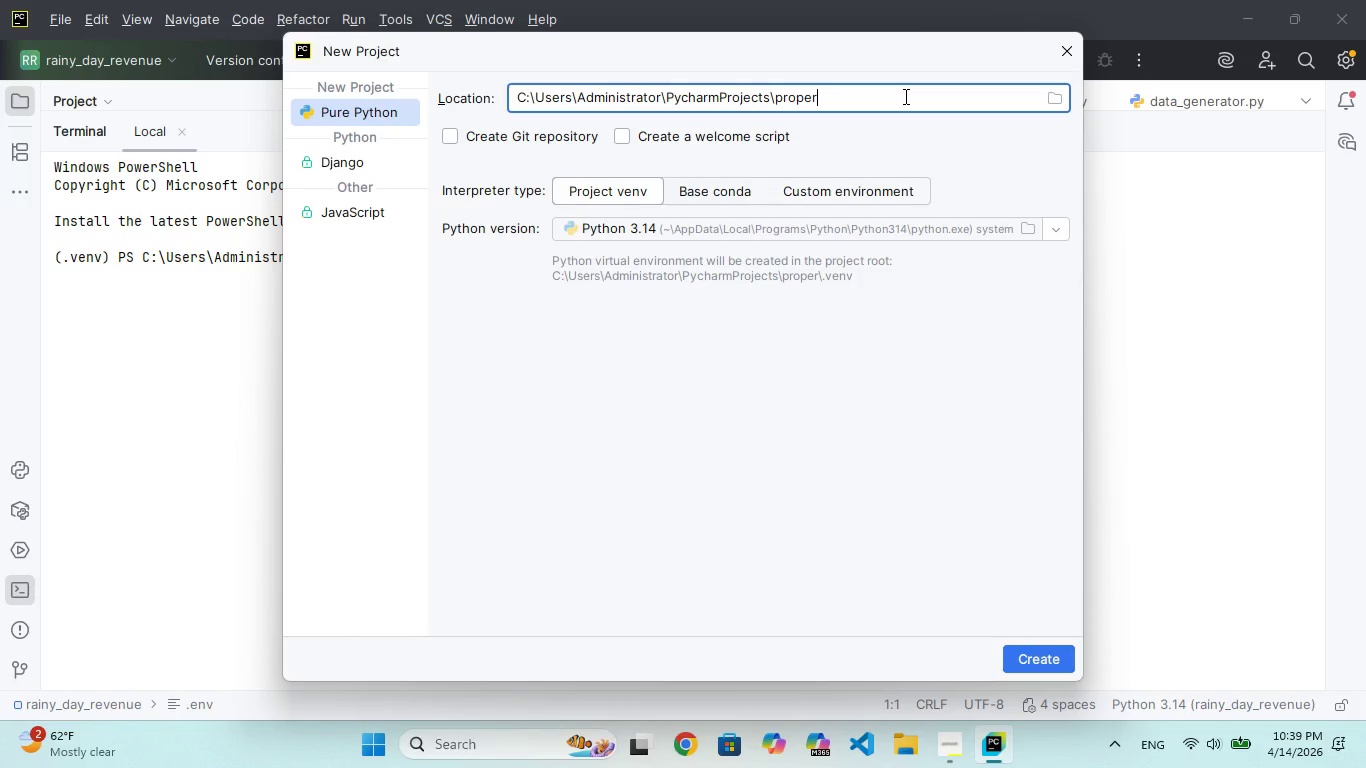 
type(ty_sentimnt)
 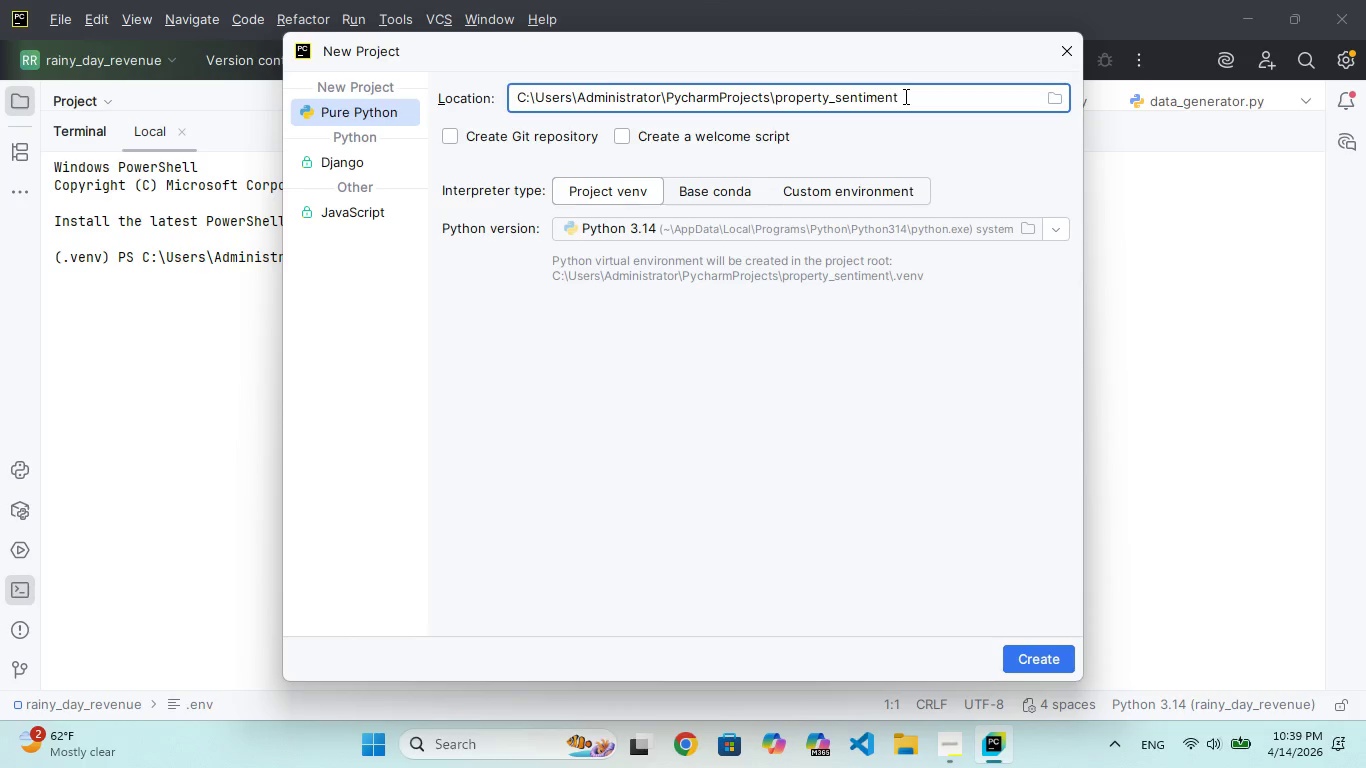 
type(_extractor)
 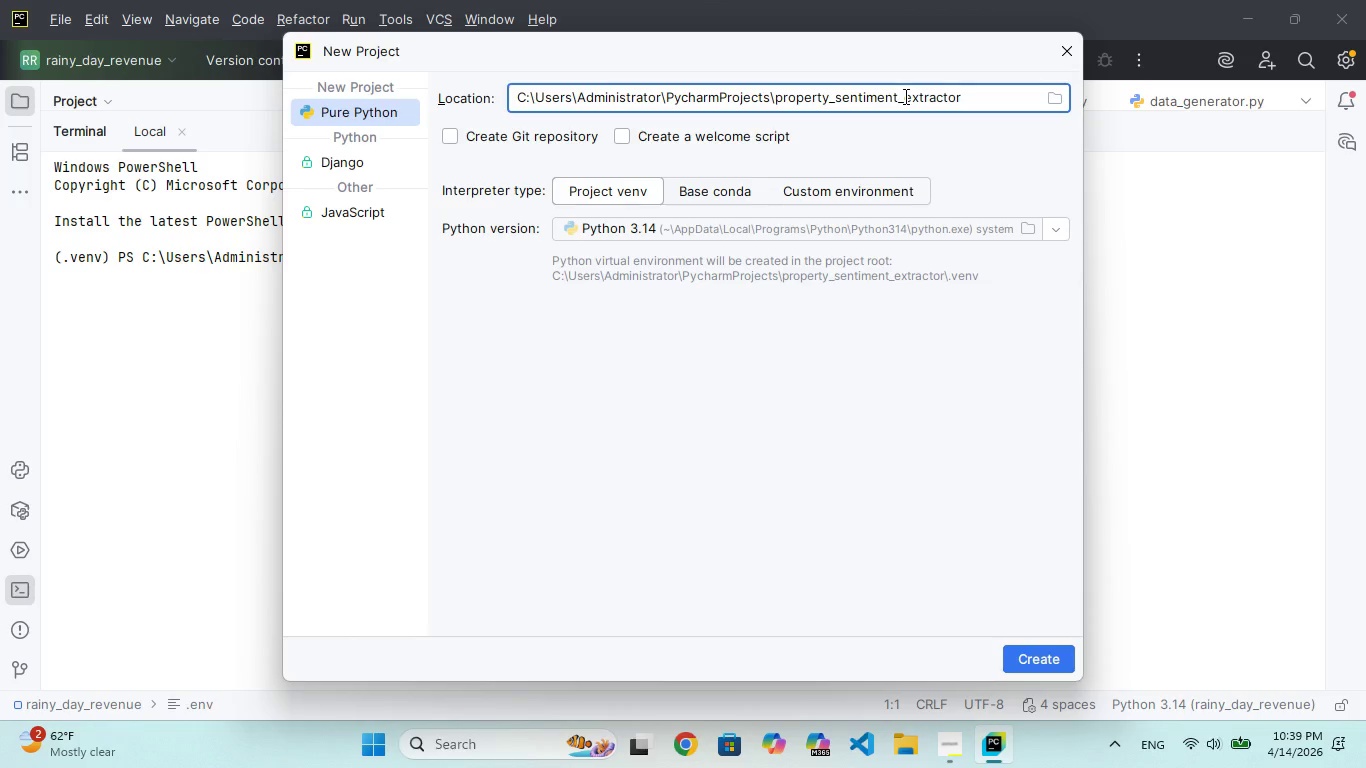 
hold_key(key=Enter, duration=0.31)
 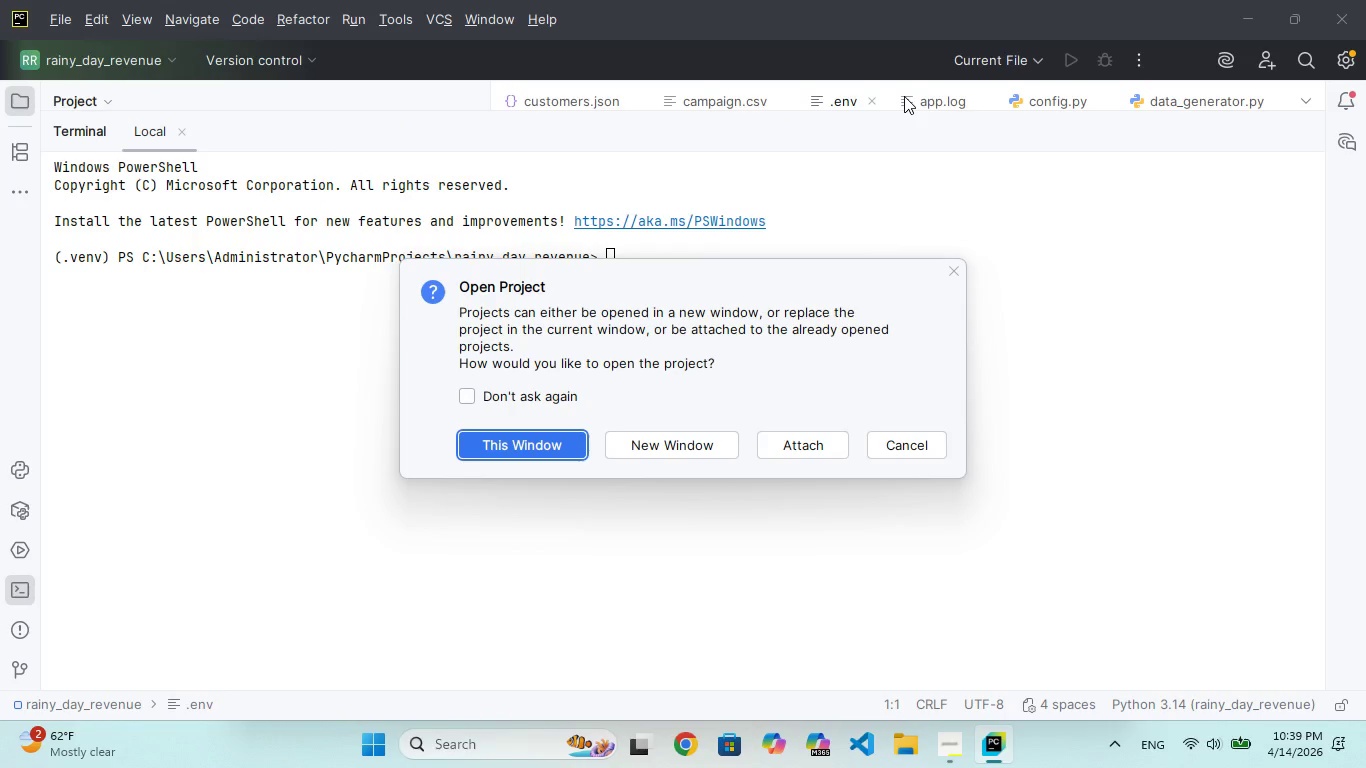 
key(Enter)
 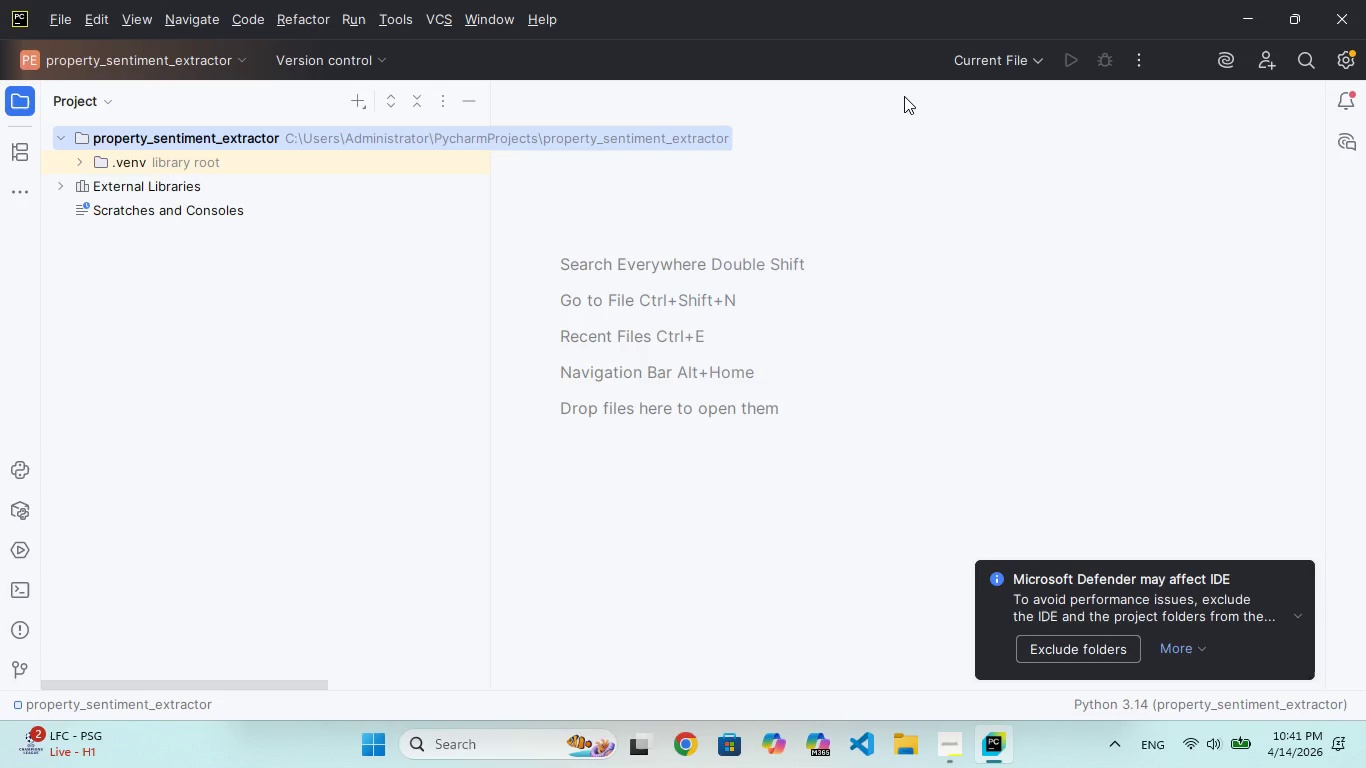 
wait(99.92)
 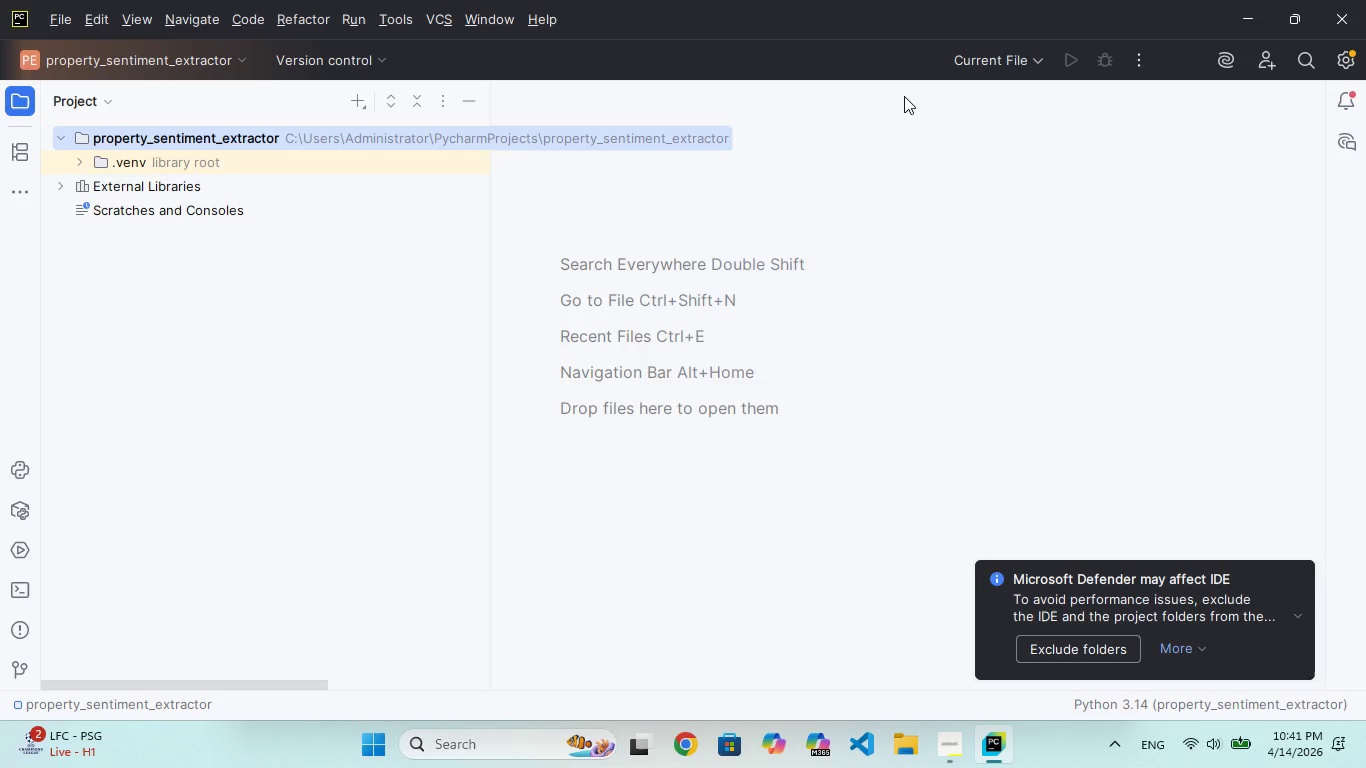 
left_click([356, 90])
 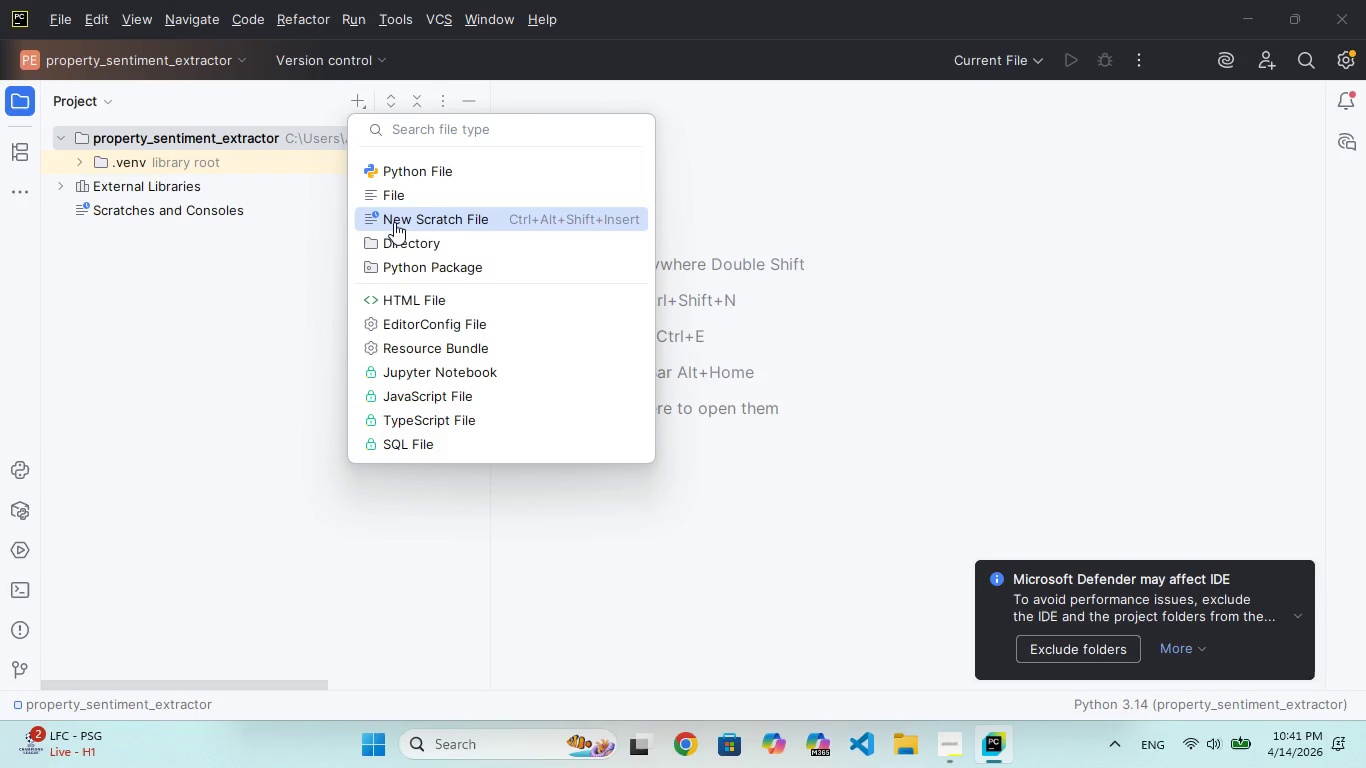 
left_click([394, 223])
 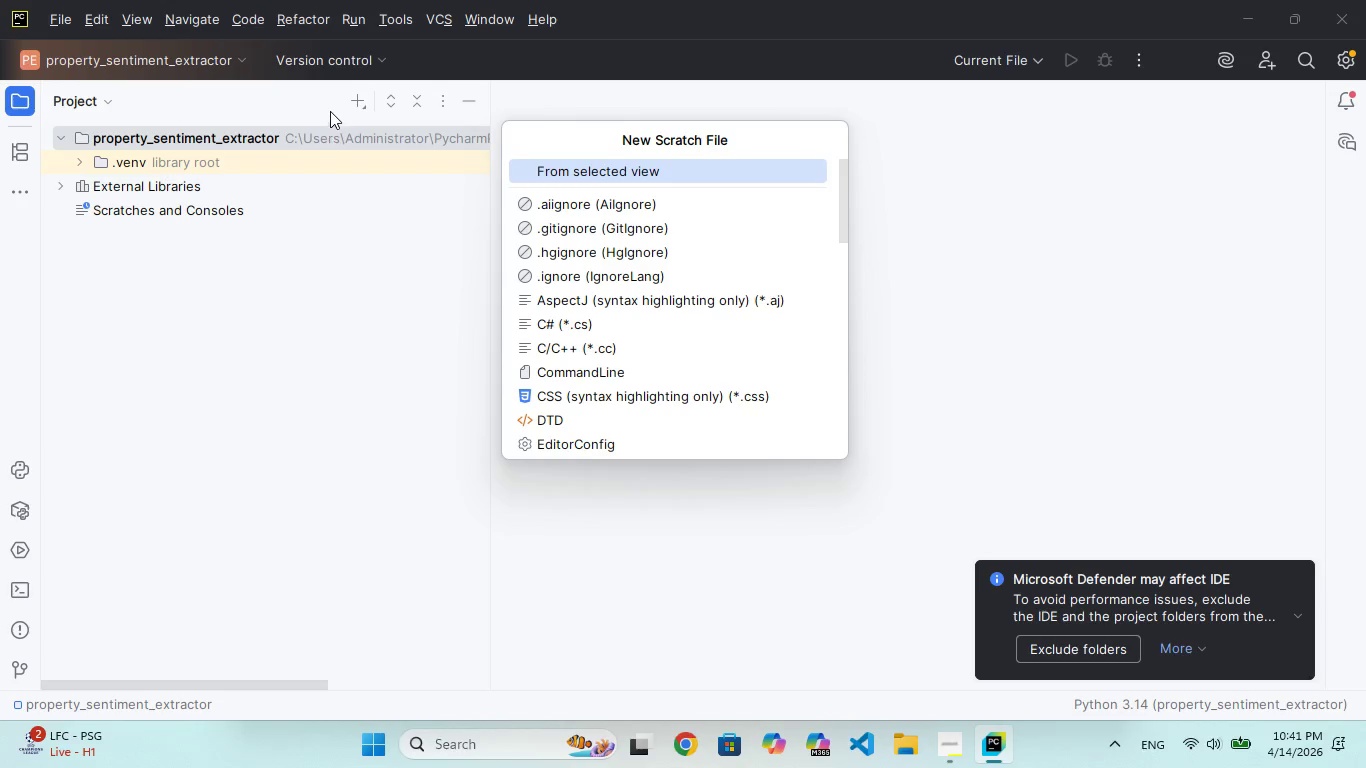 
left_click([354, 105])
 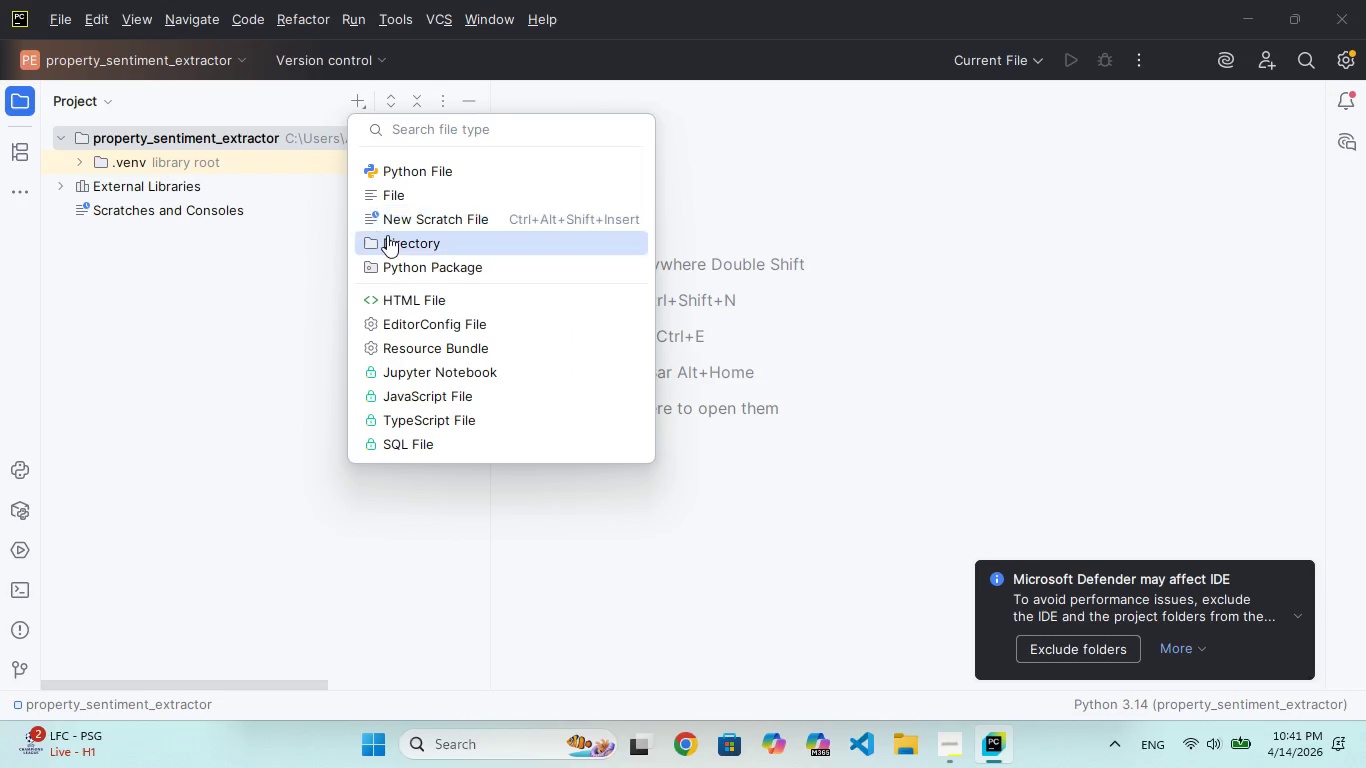 
left_click([387, 235])
 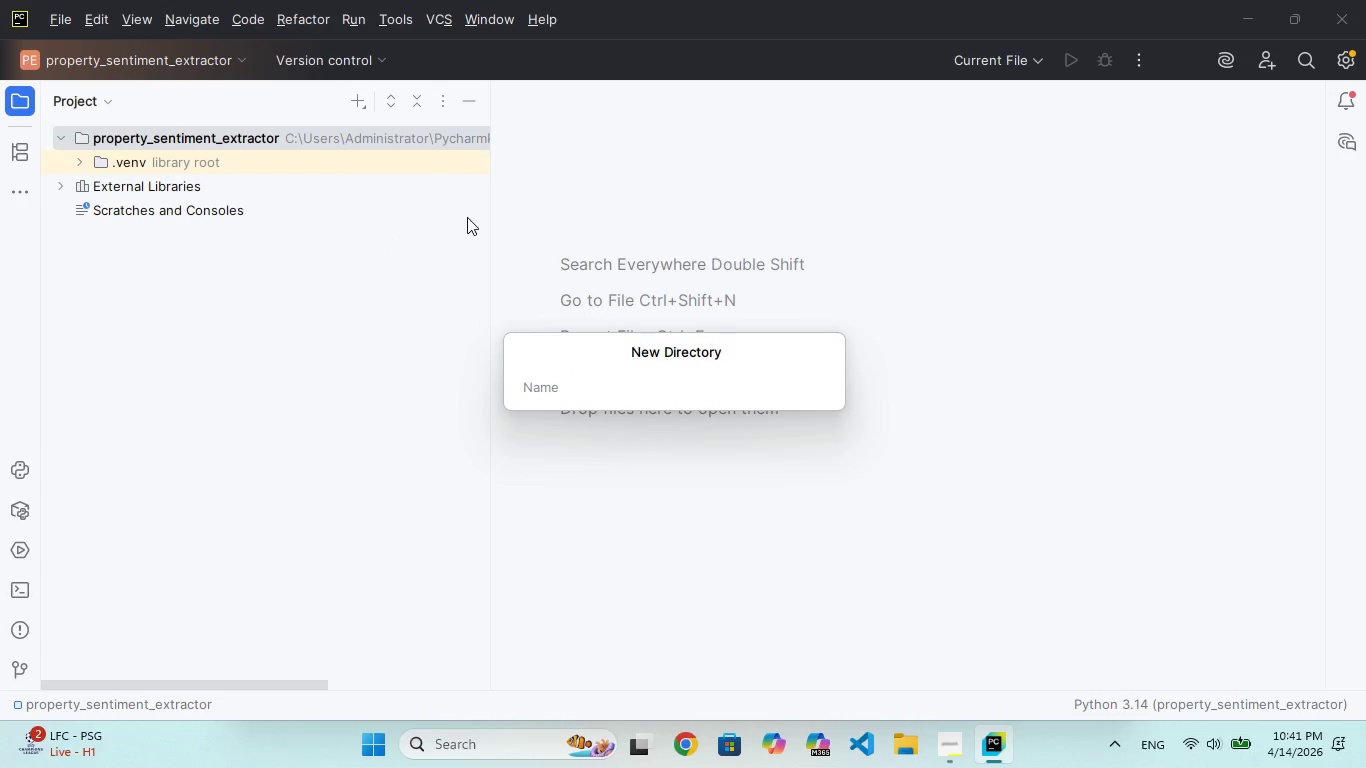 
wait(5.14)
 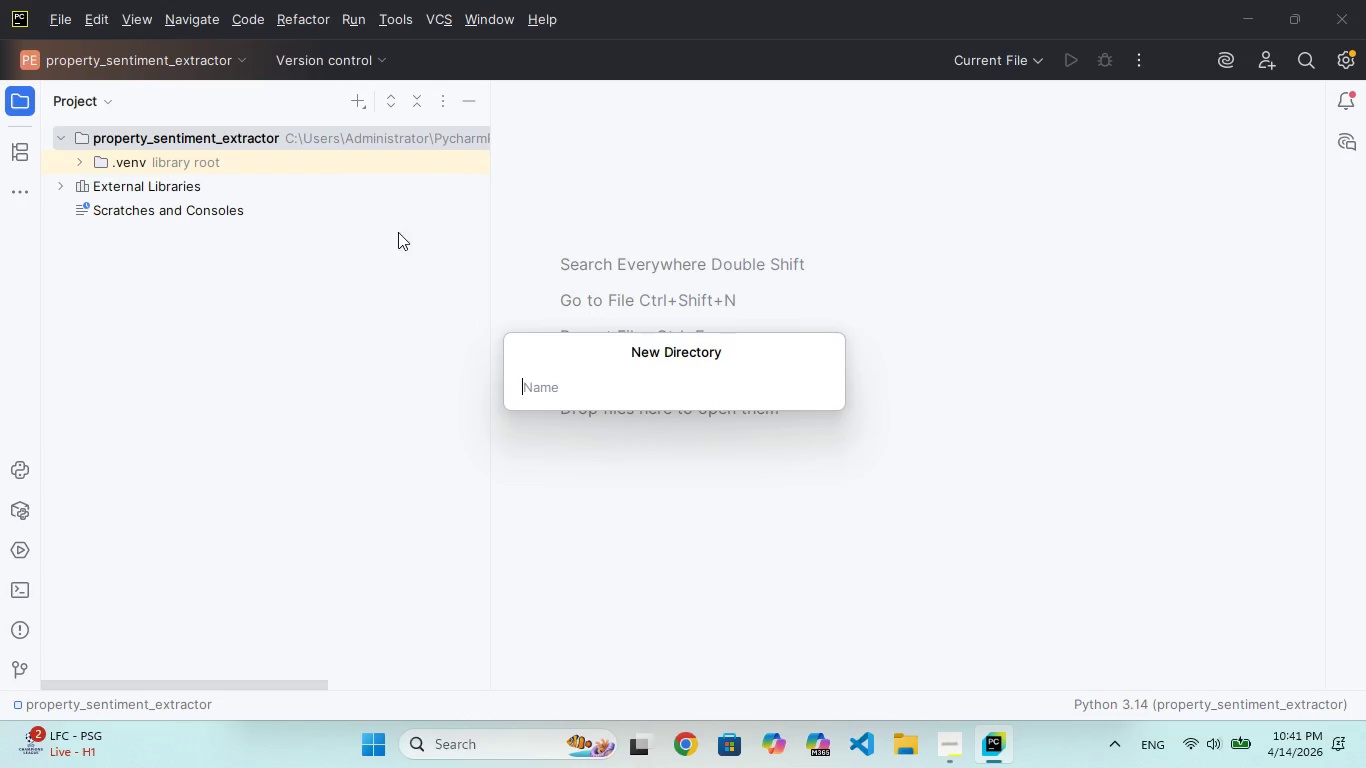 
type(data)
 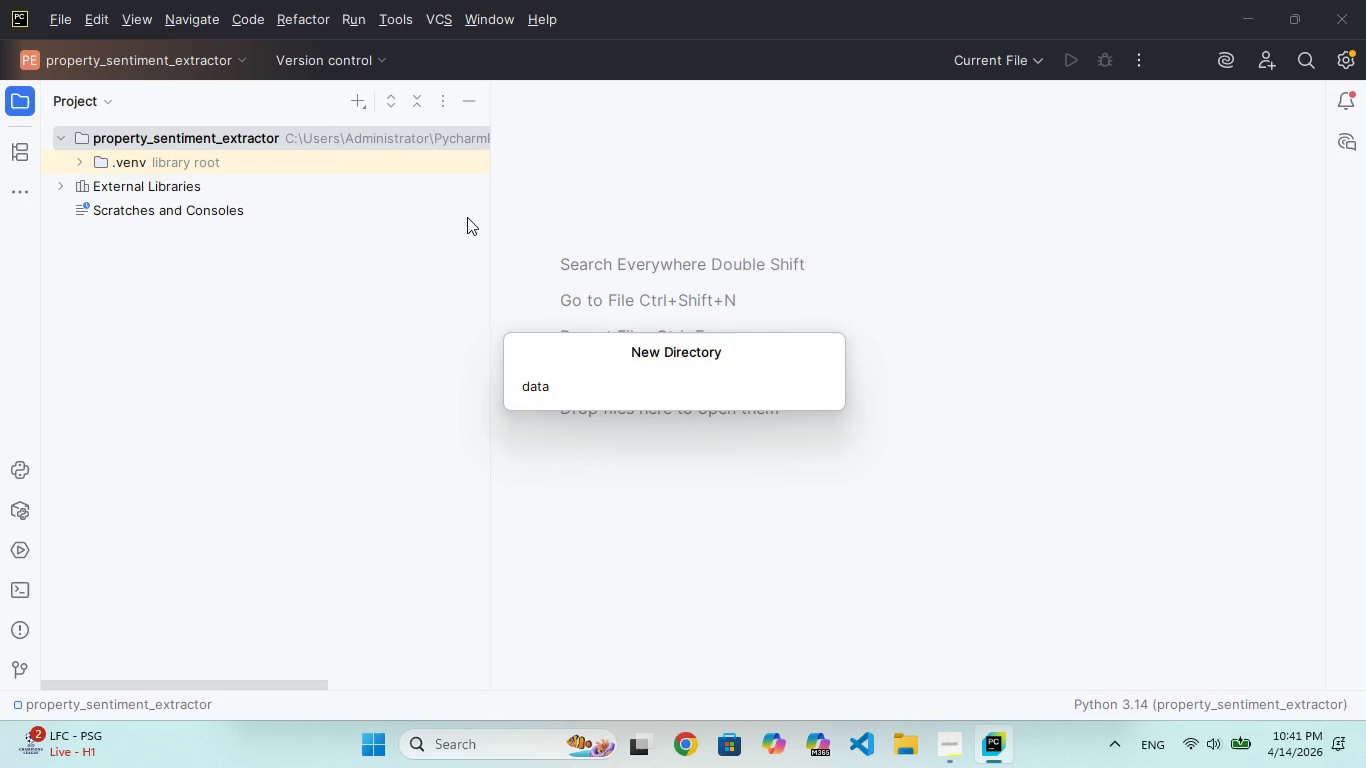 
key(Enter)
 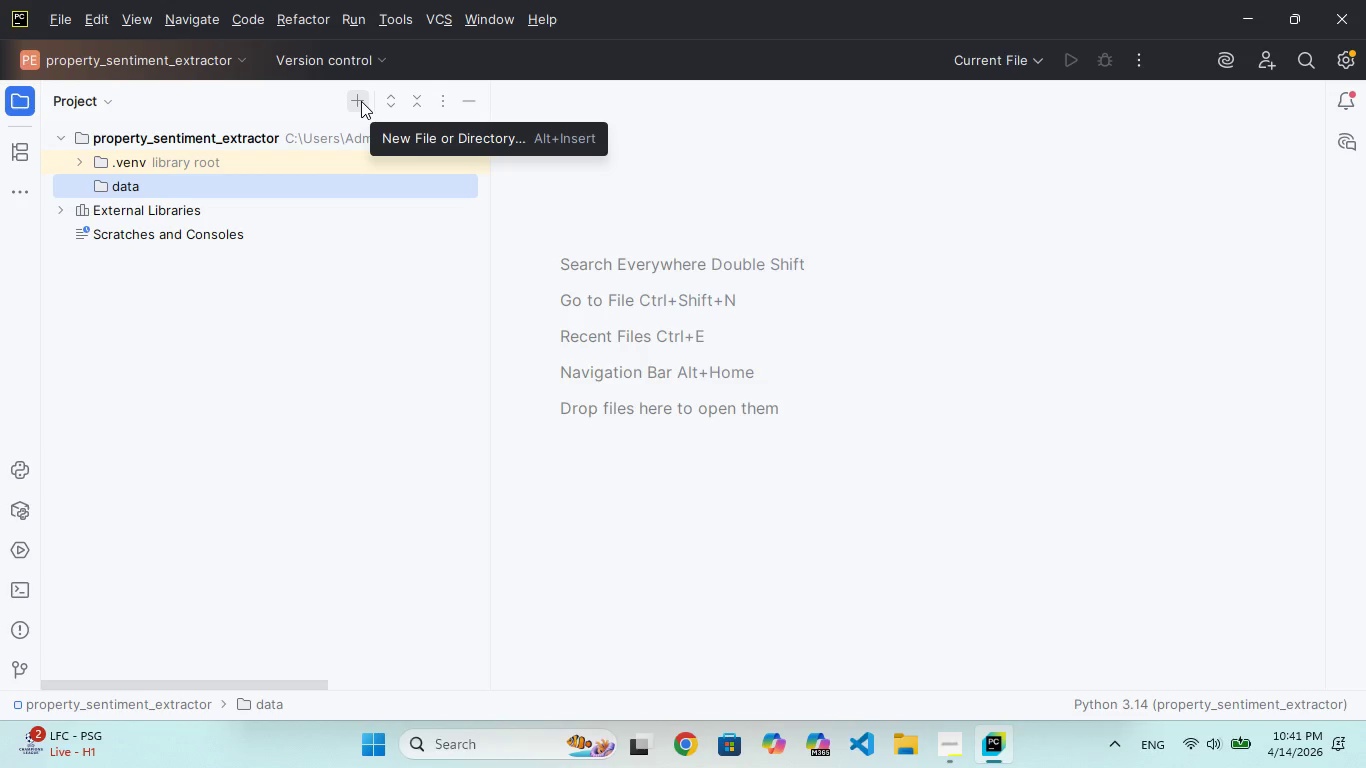 
left_click([361, 101])
 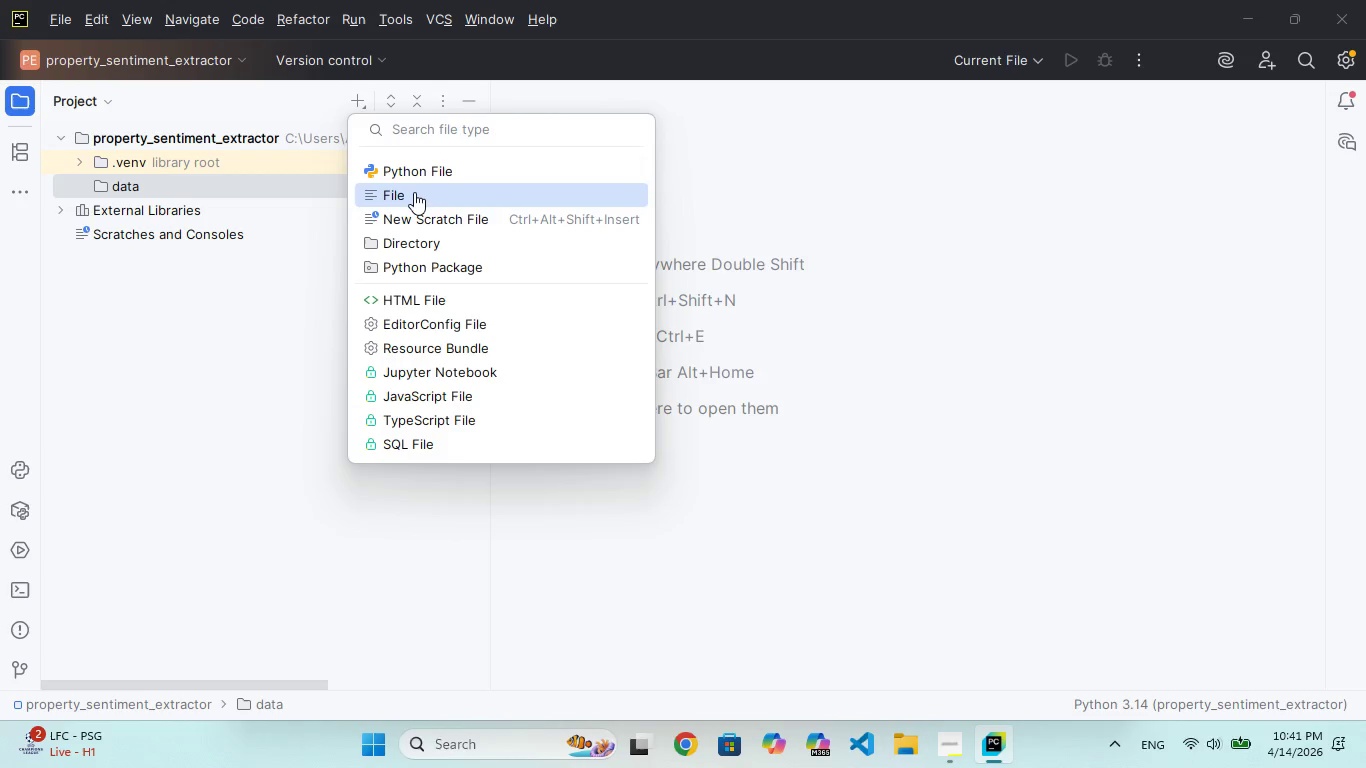 
left_click([414, 193])
 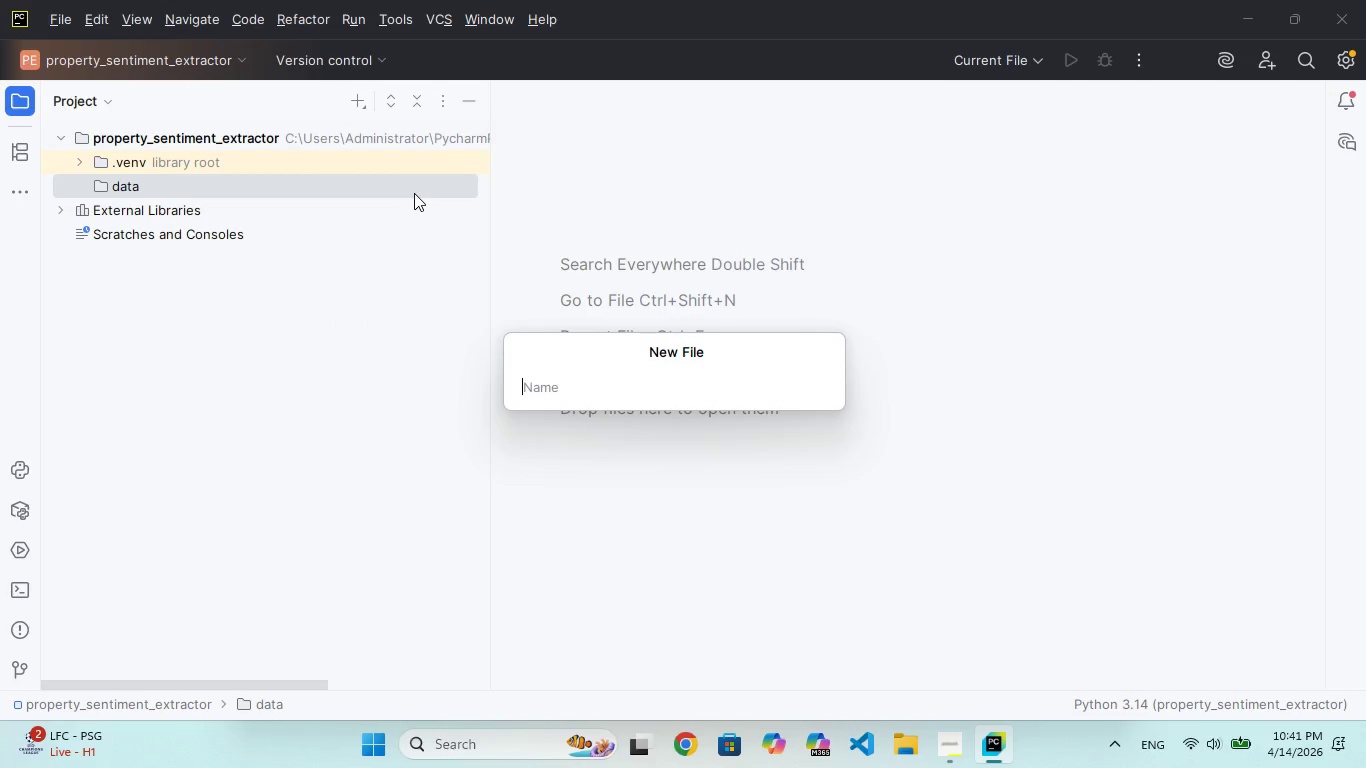 
type(reviews.csv)
 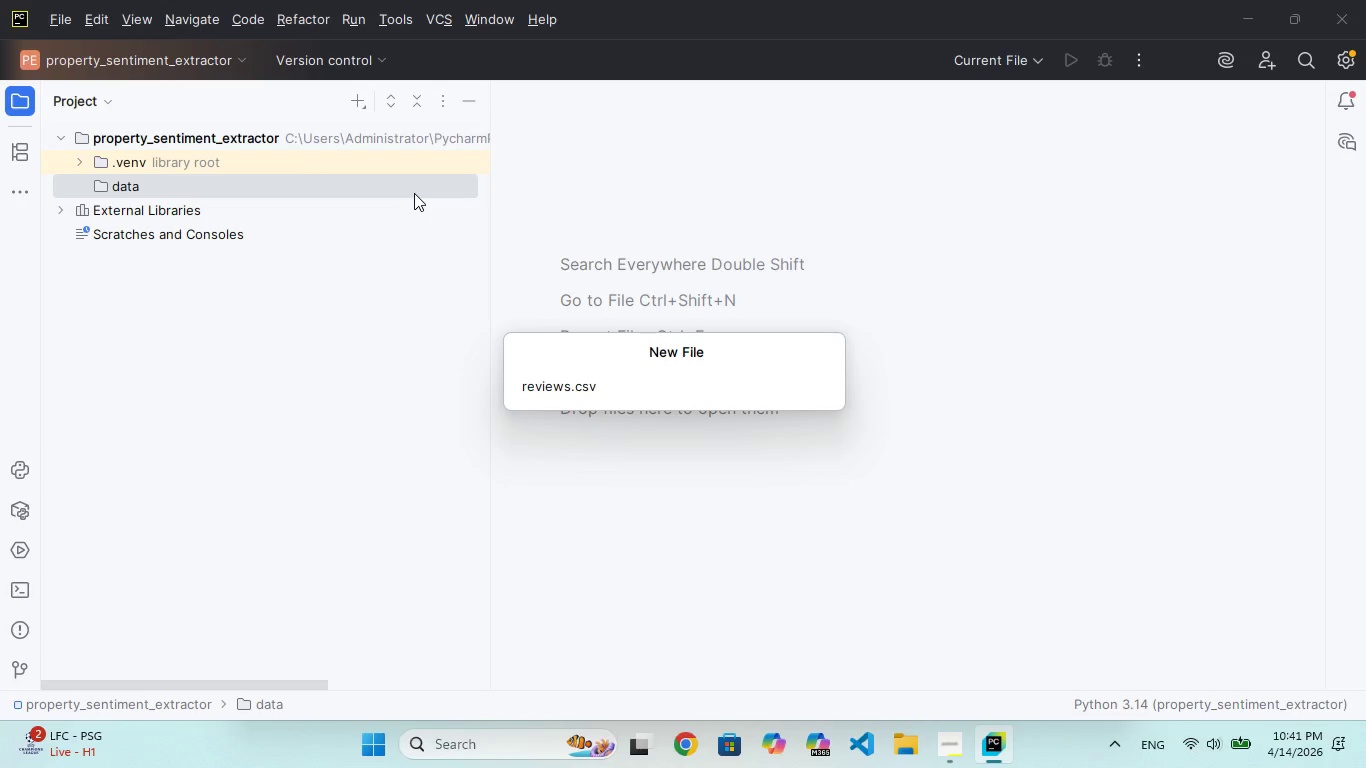 
key(Enter)
 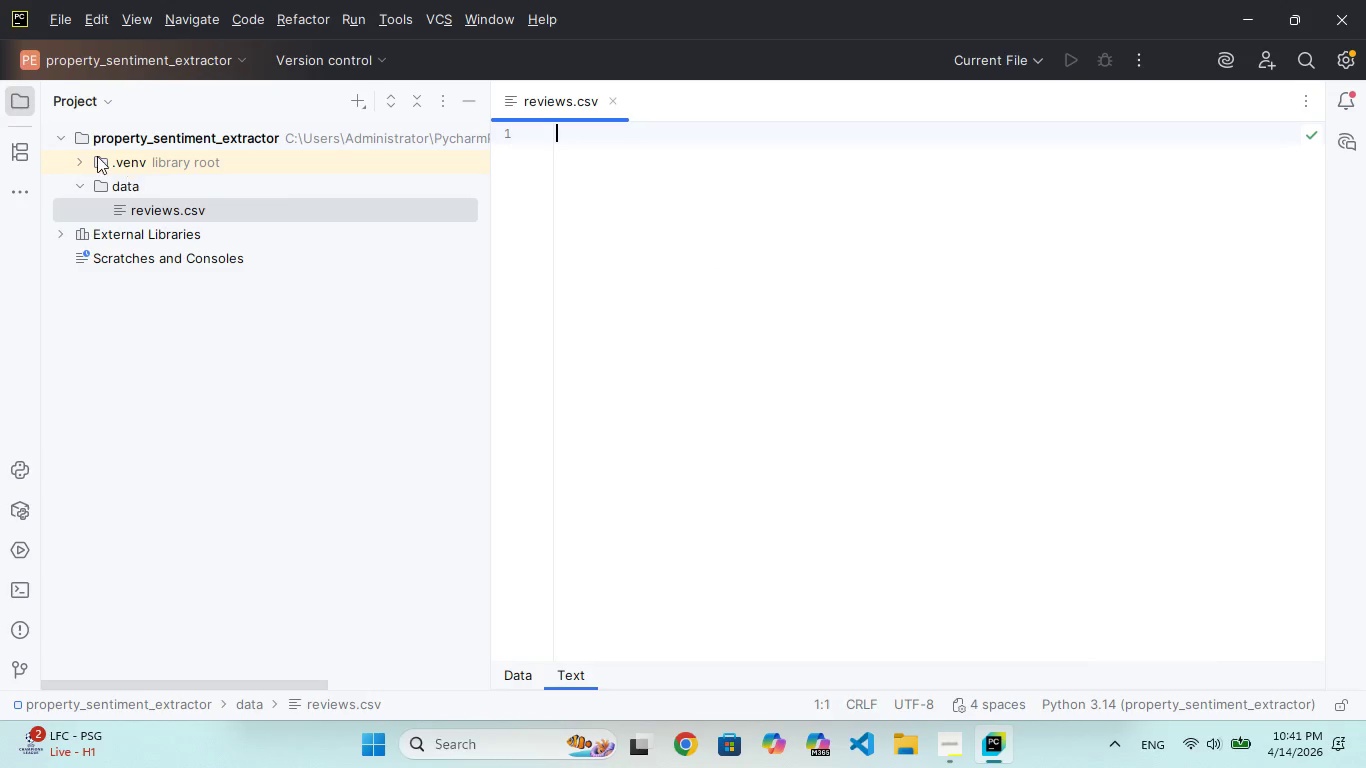 
left_click([138, 317])
 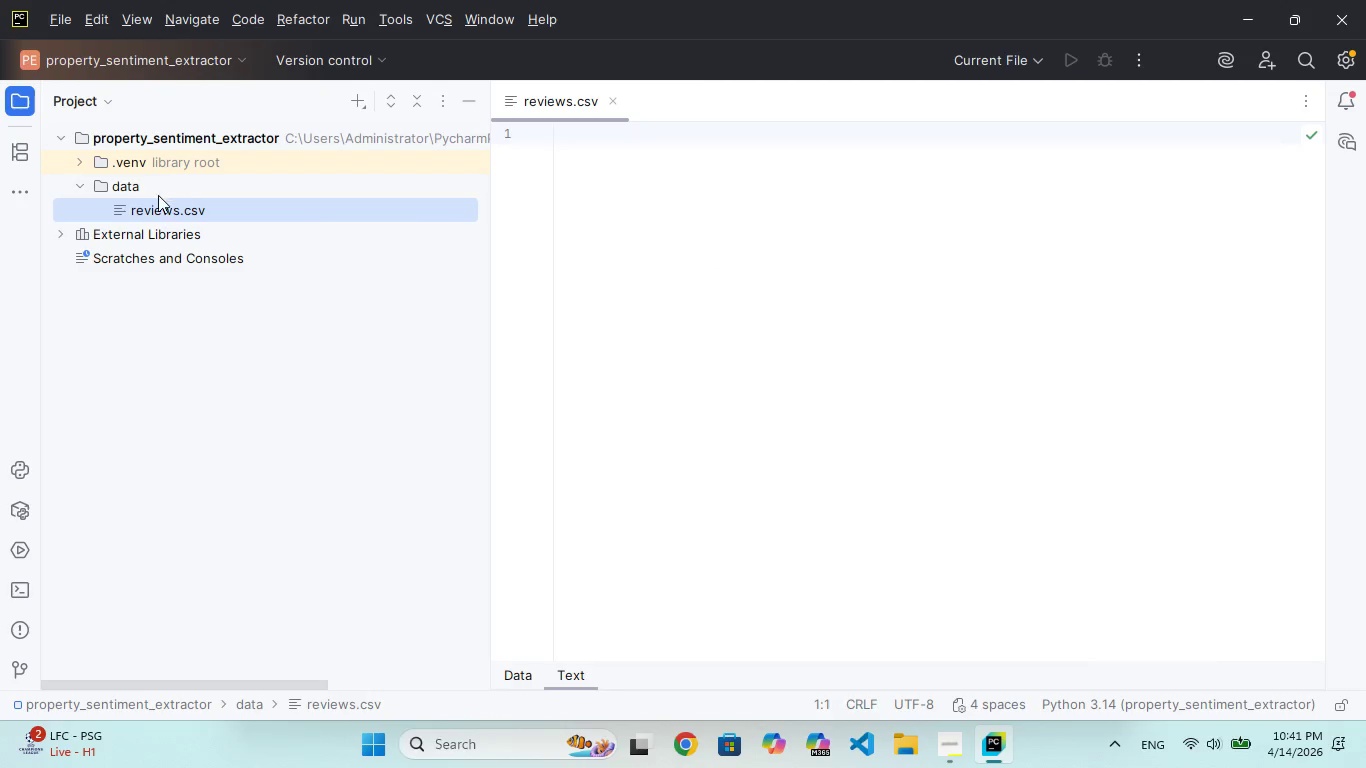 
left_click([158, 204])
 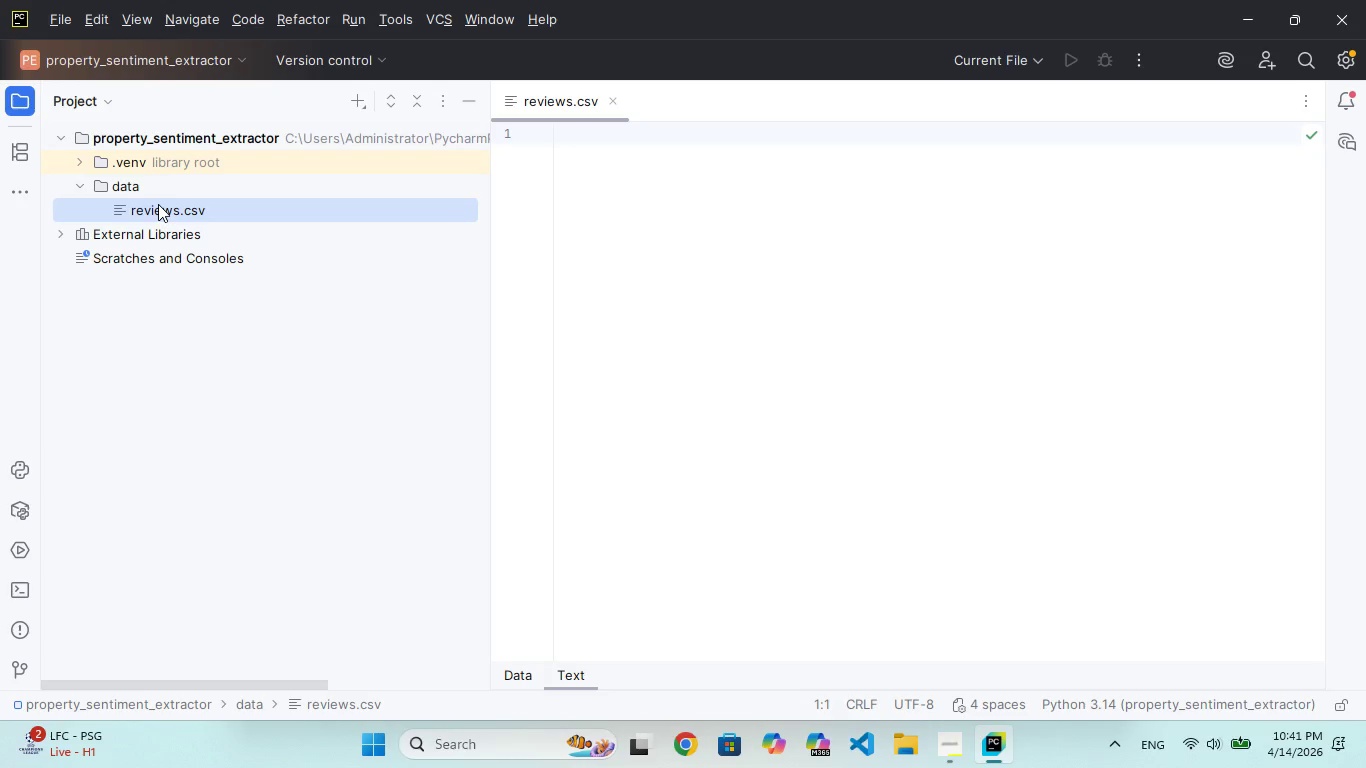 
wait(8.01)
 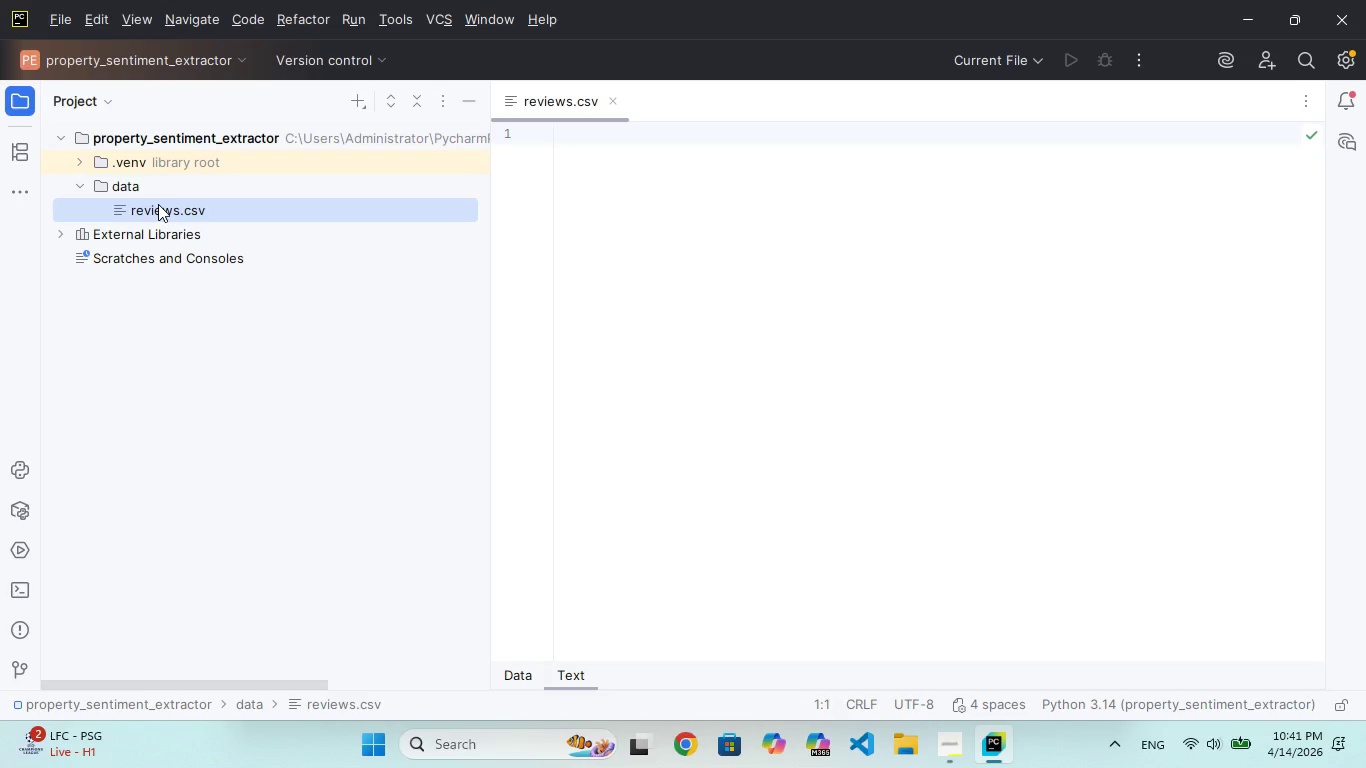 
left_click([211, 139])
 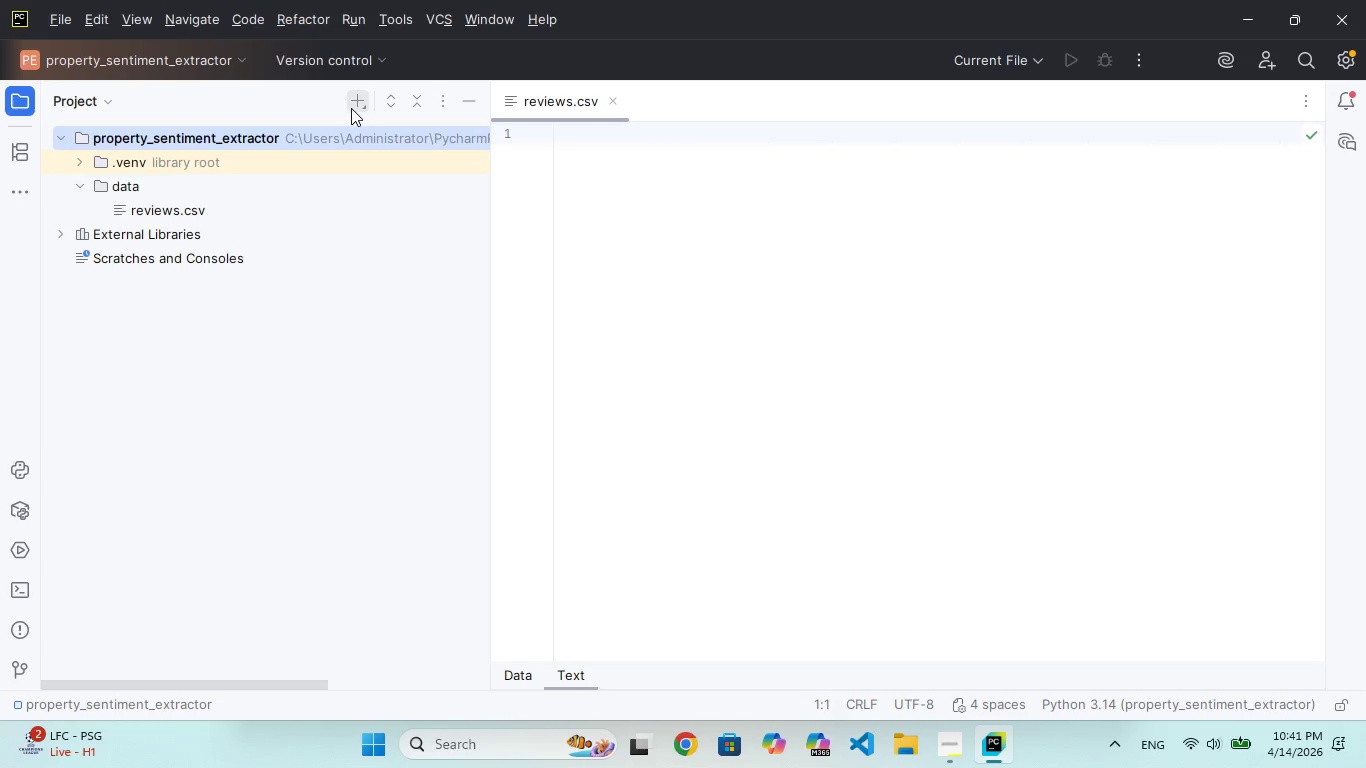 
left_click([354, 108])
 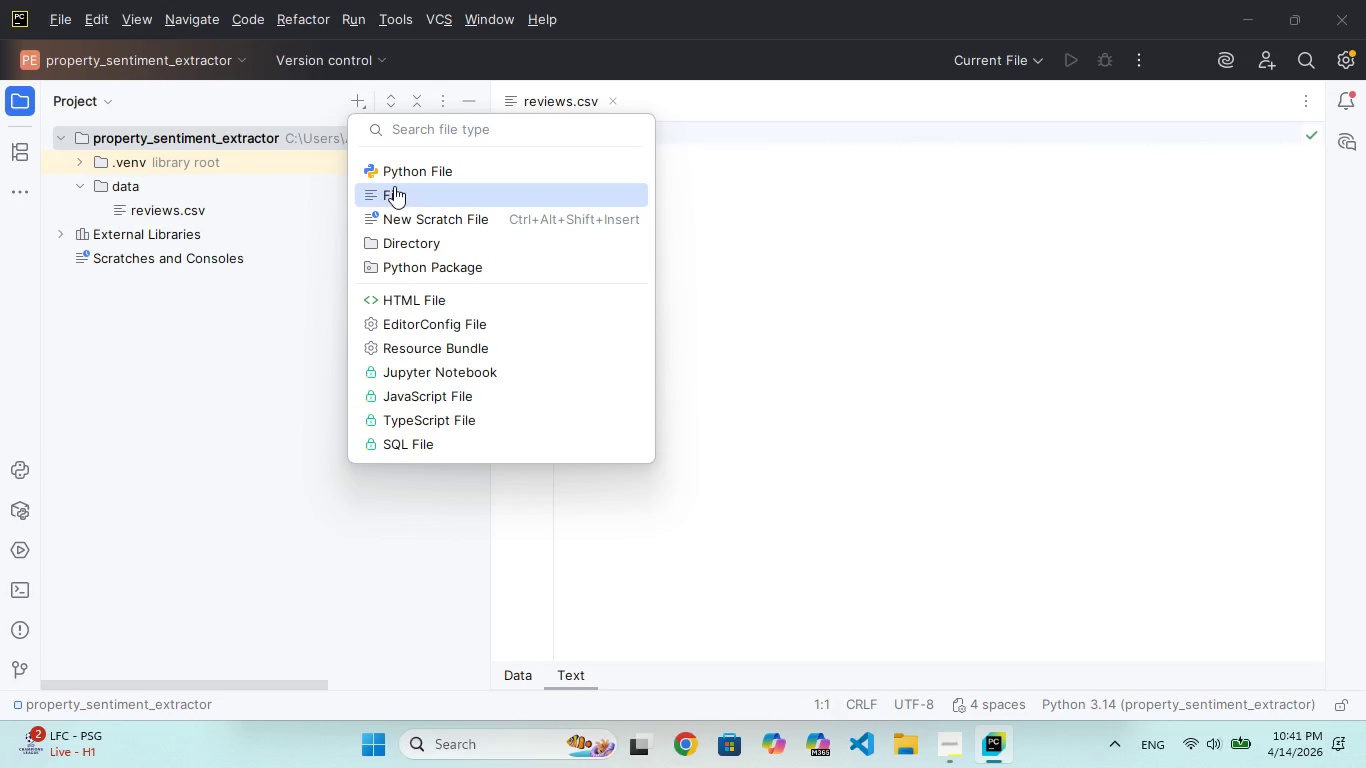 
left_click([394, 186])
 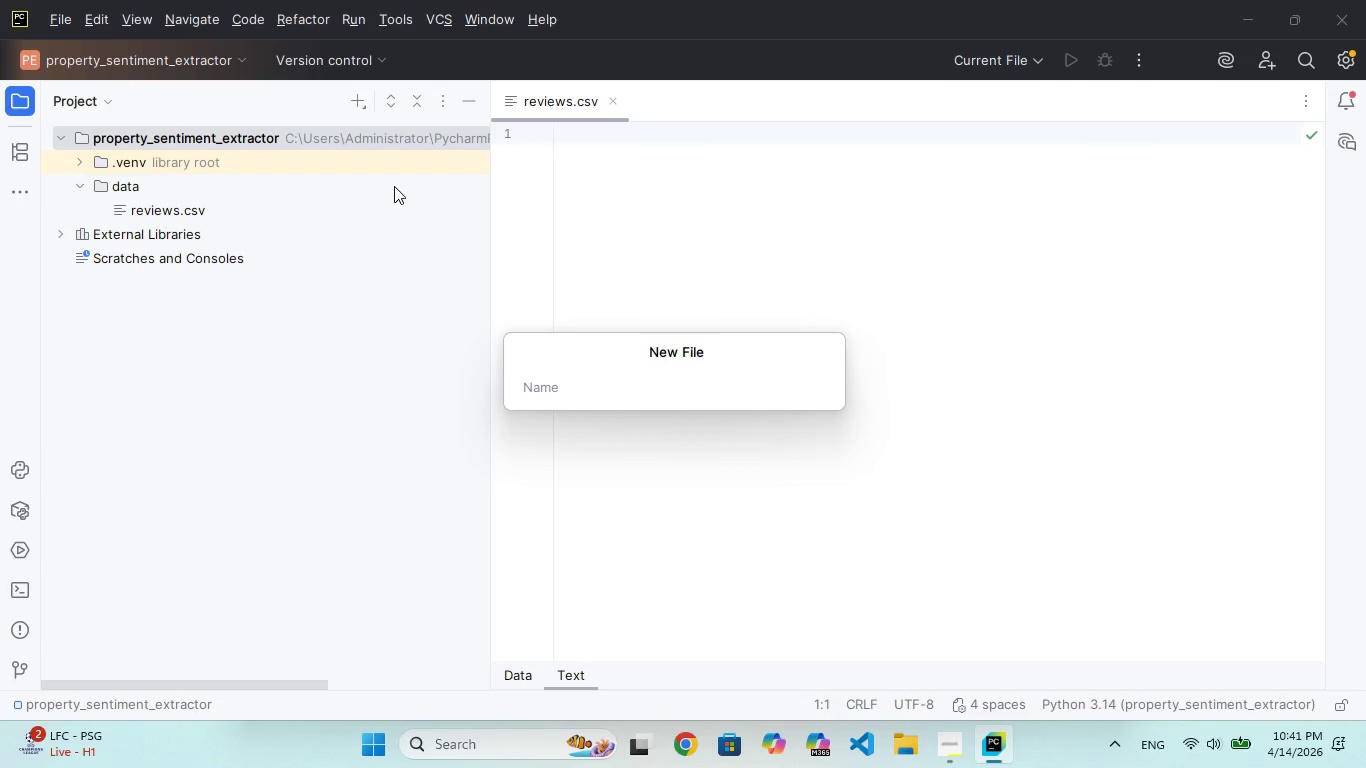 
type(re)
 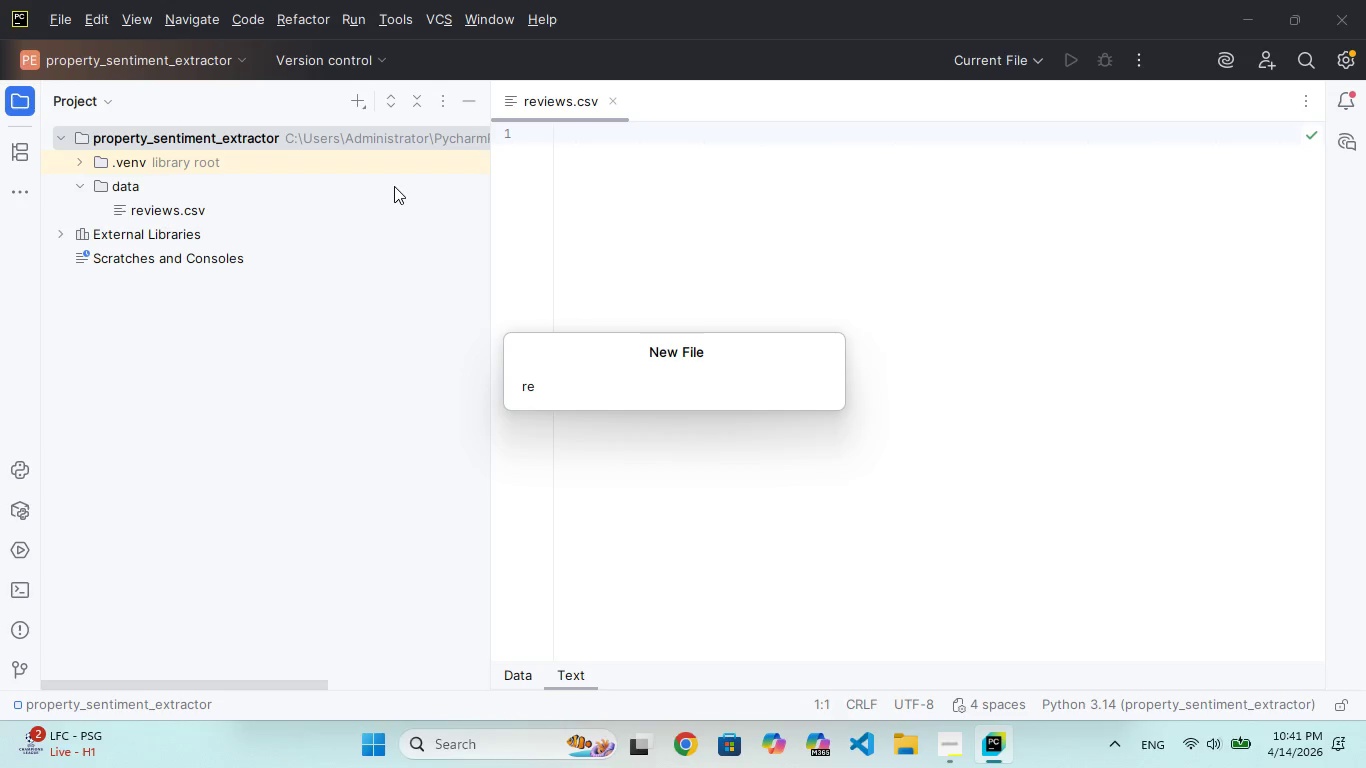 
type(quirements.txt)
 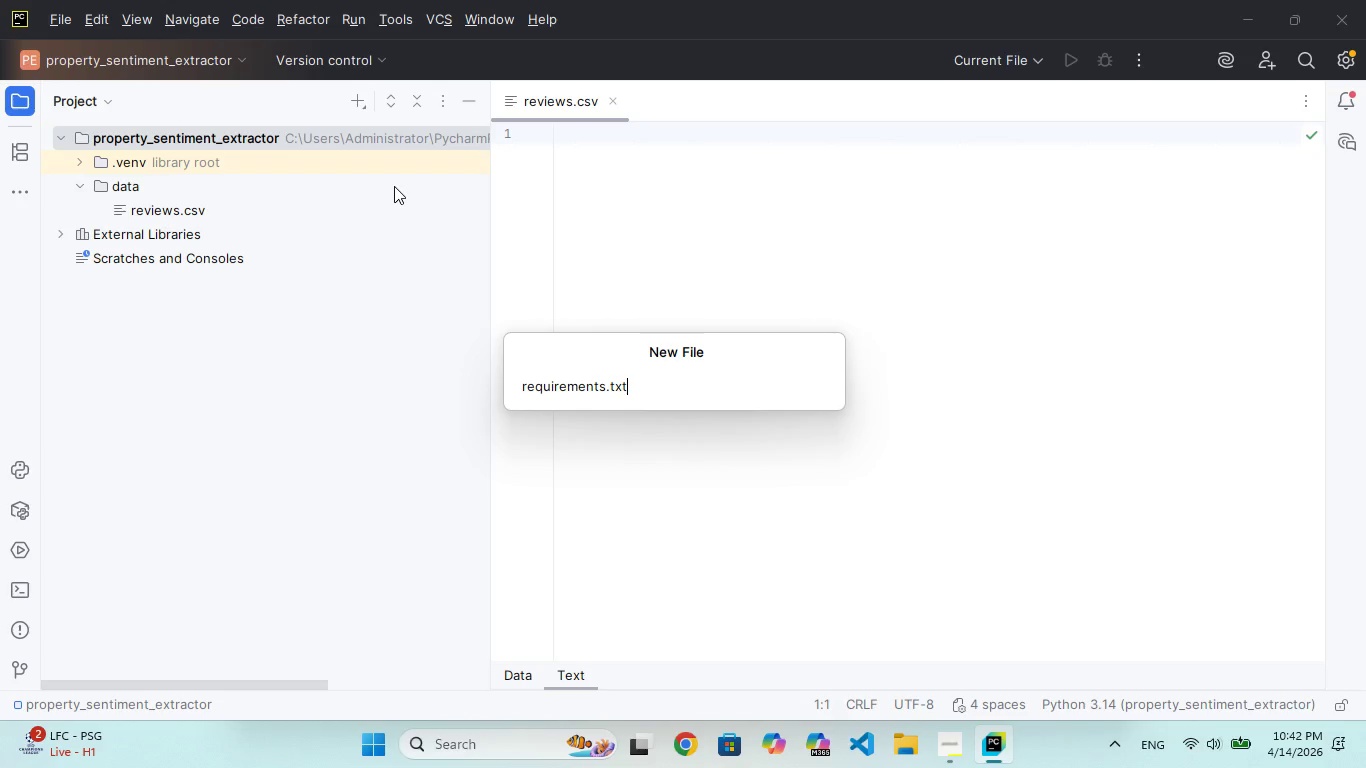 
wait(32.52)
 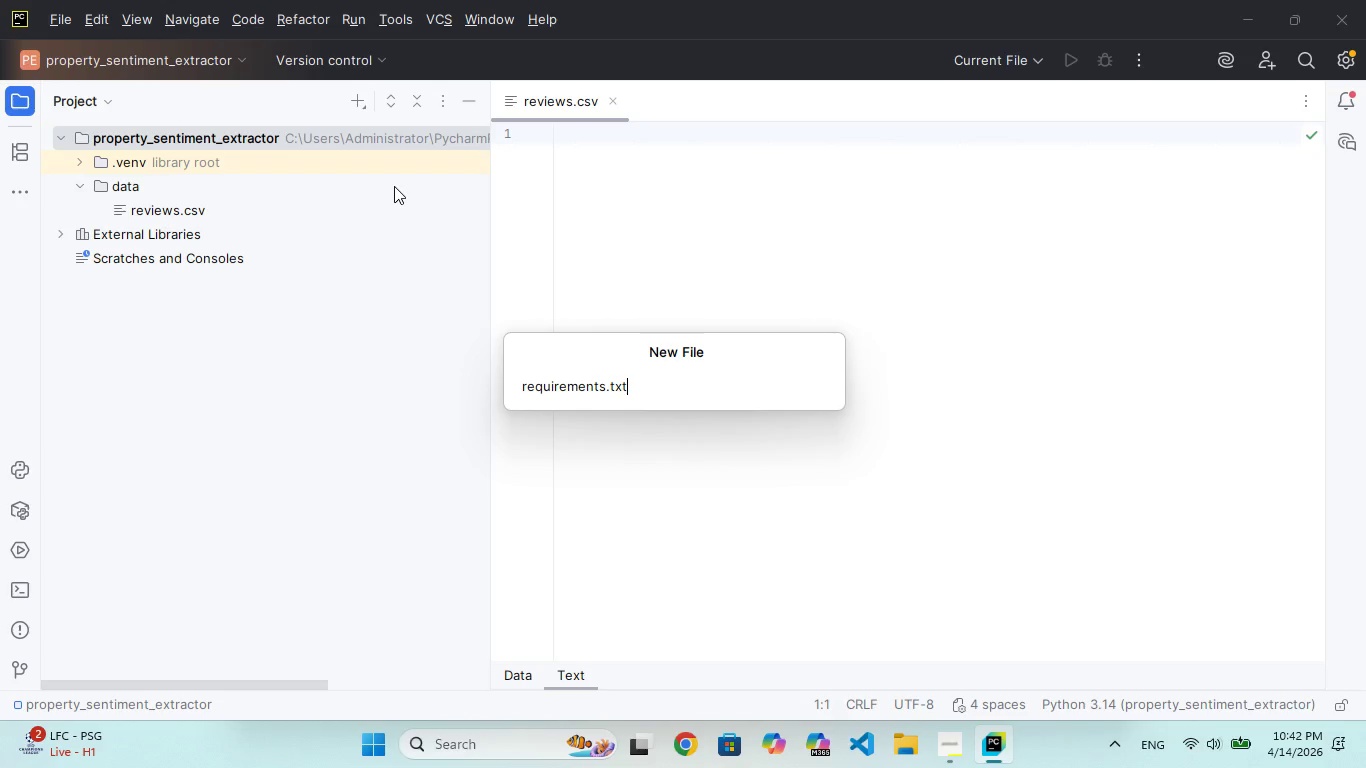 
key(Enter)
 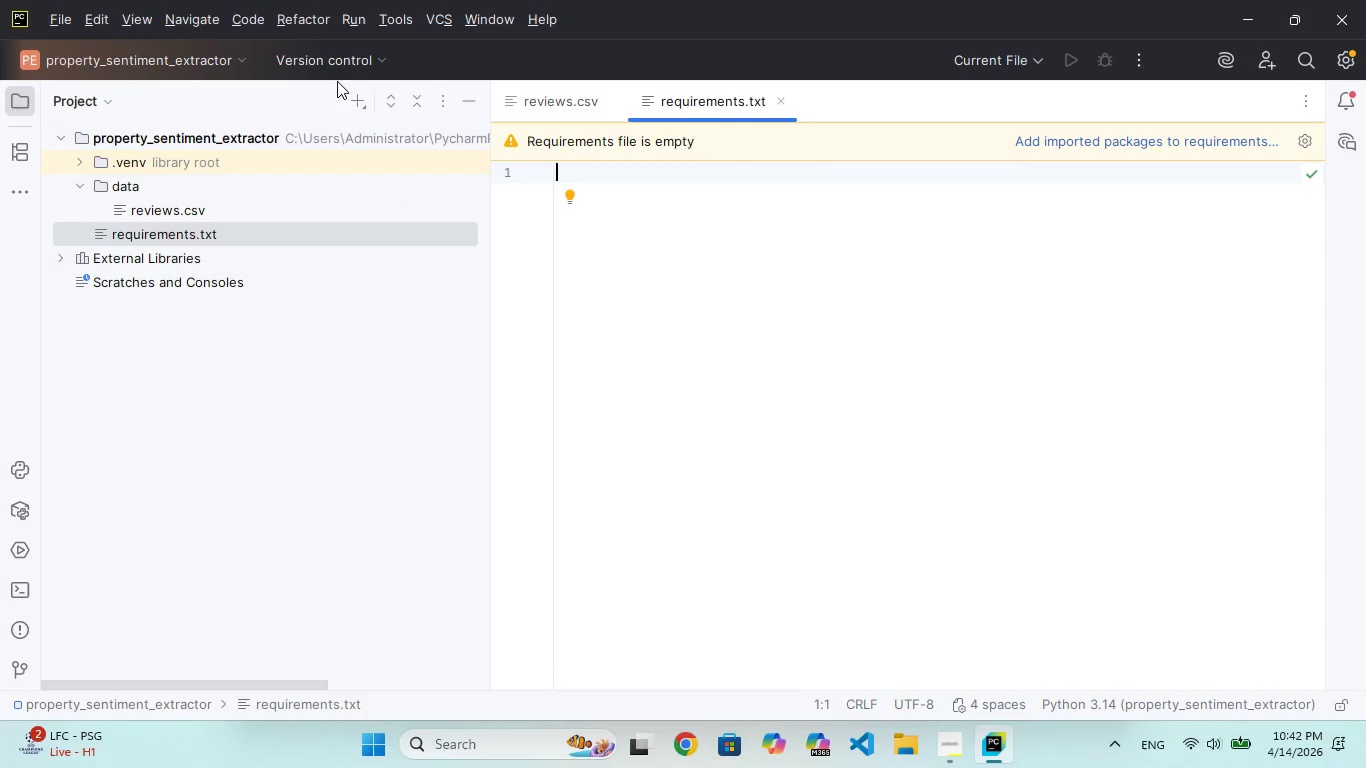 
left_click([356, 107])
 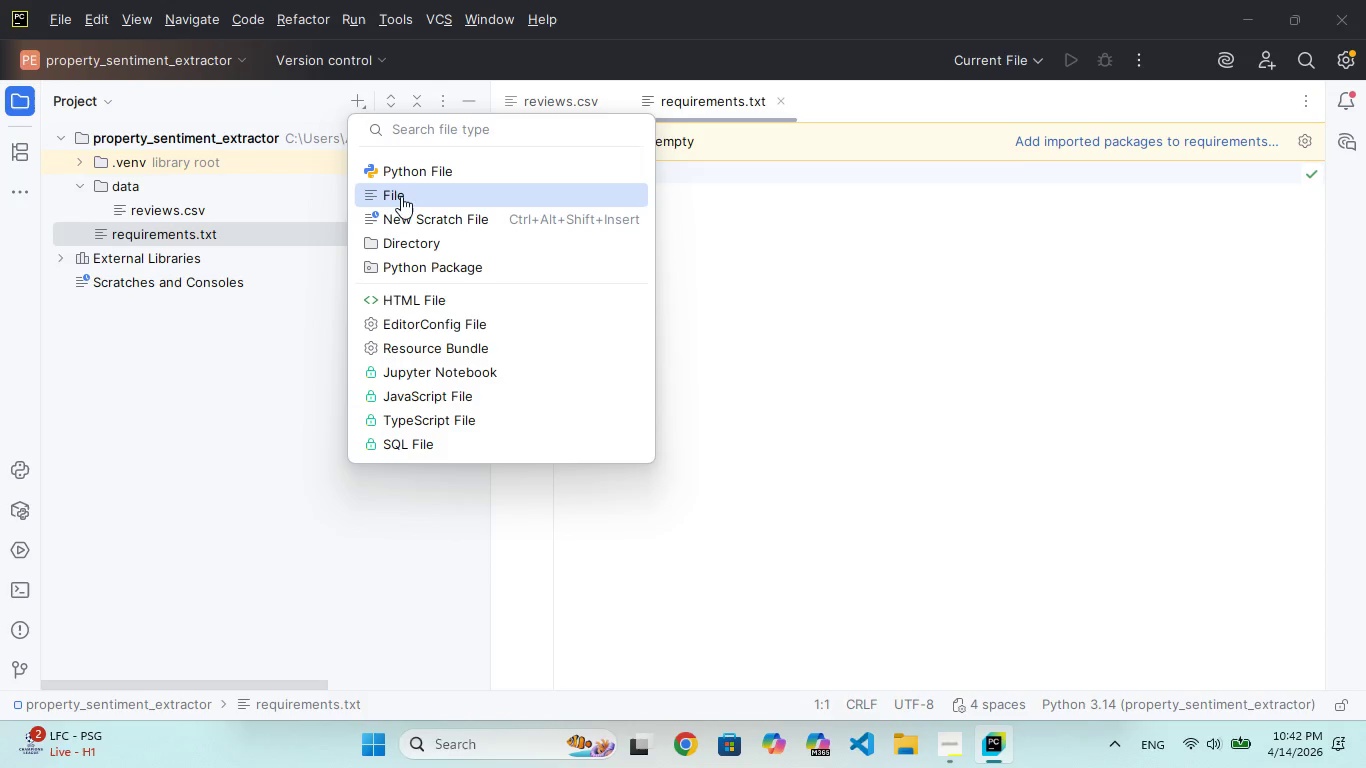 
left_click([401, 192])
 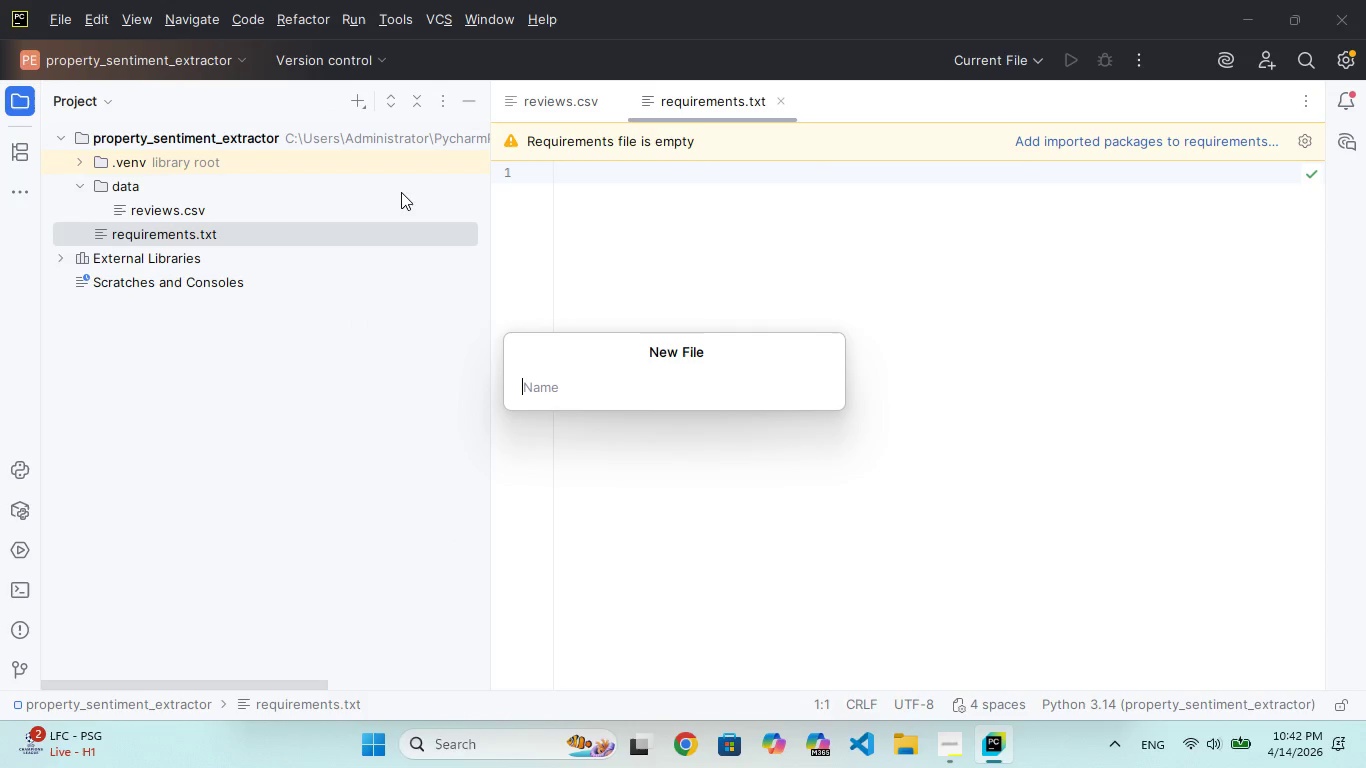 
type(REM)
key(Backspace)
type(DME.md)
 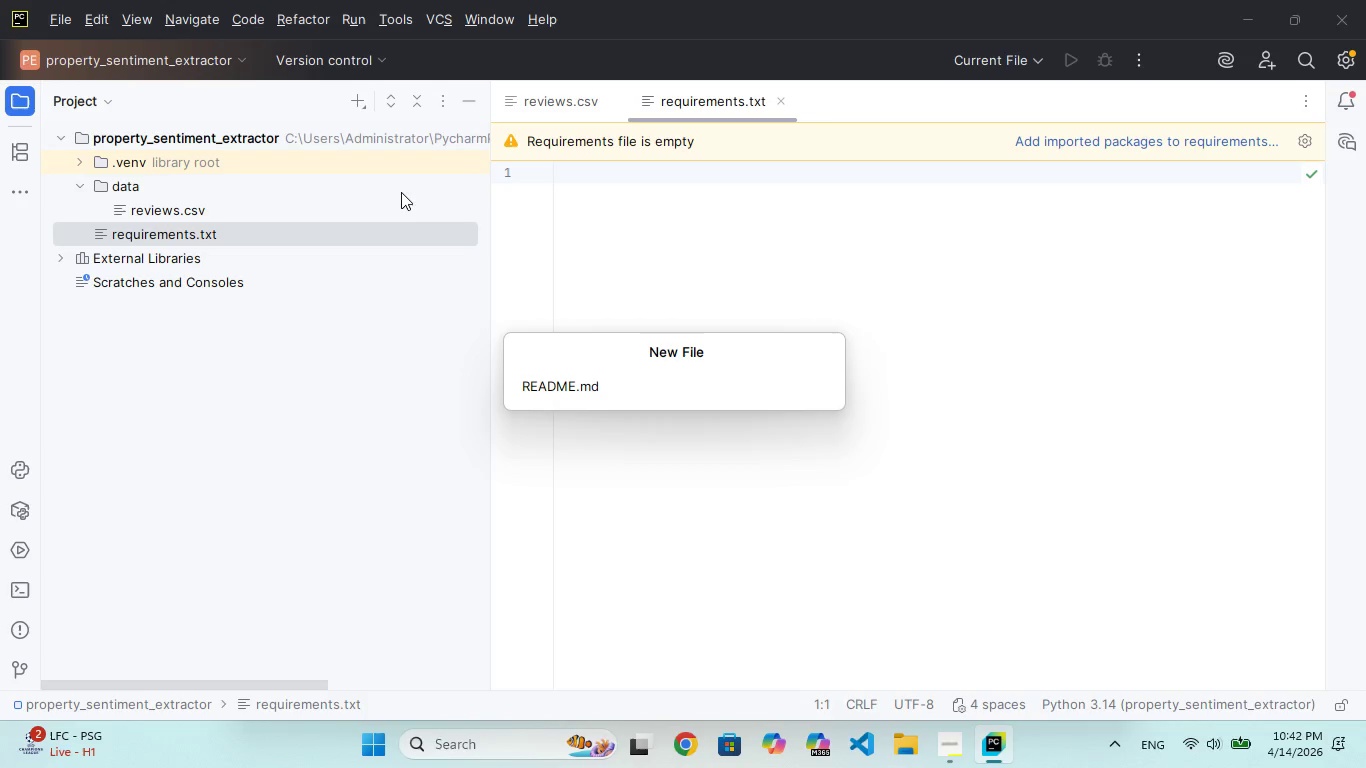 
hold_key(key=A, duration=0.31)
 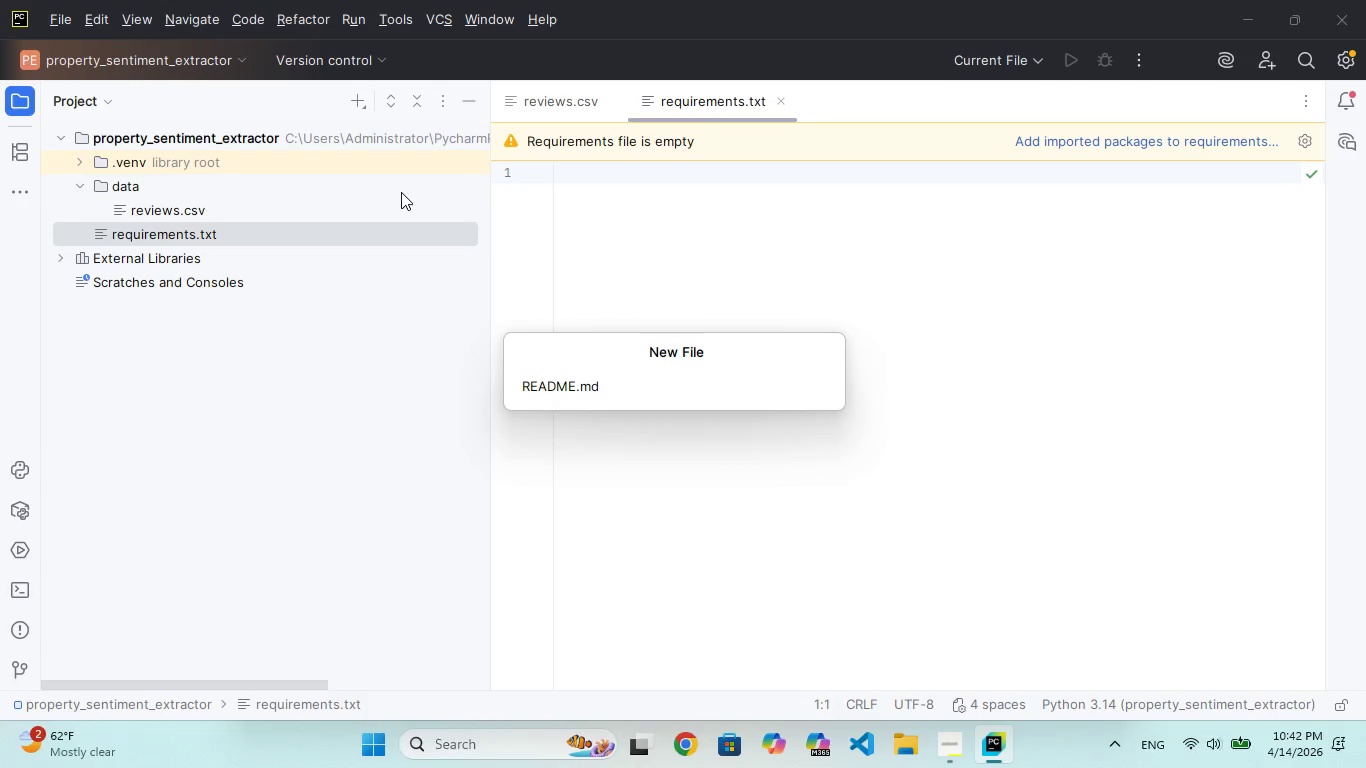 
wait(7.64)
 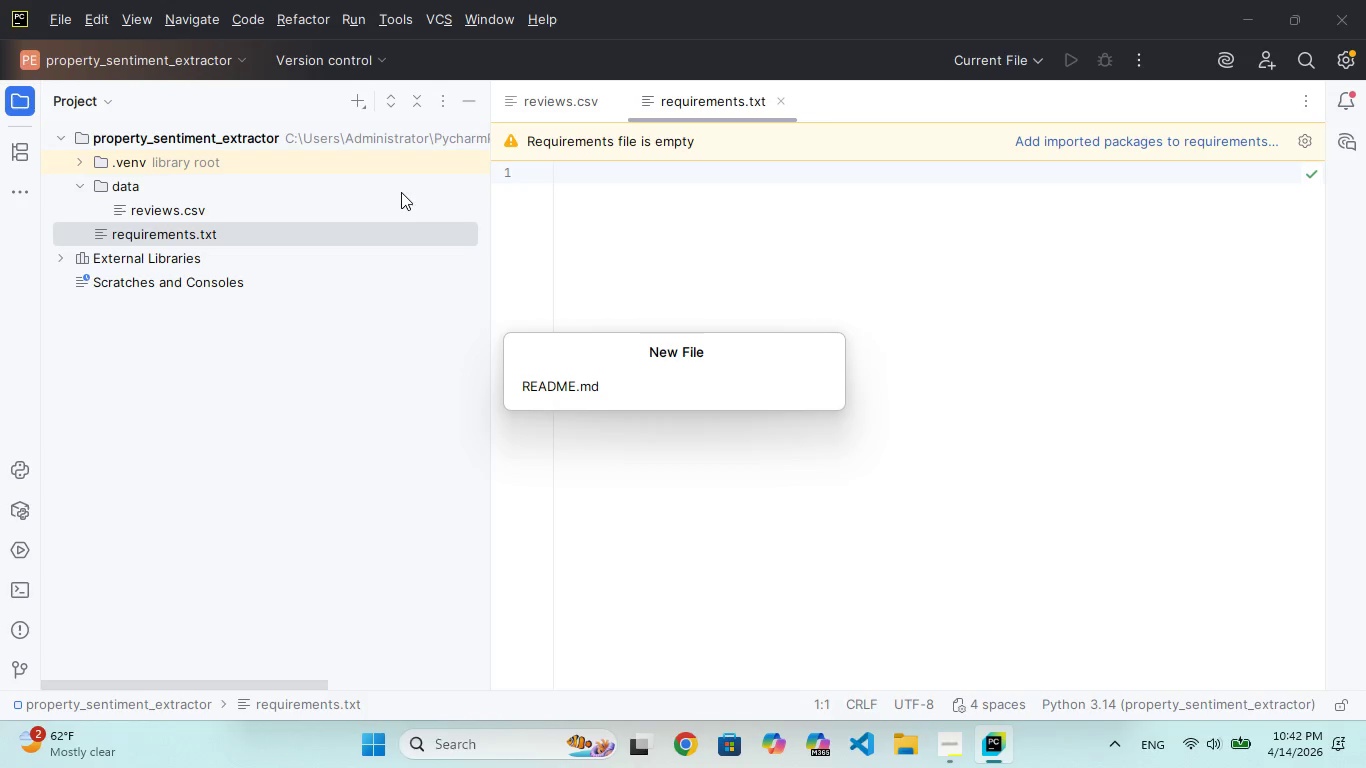 
key(Enter)
 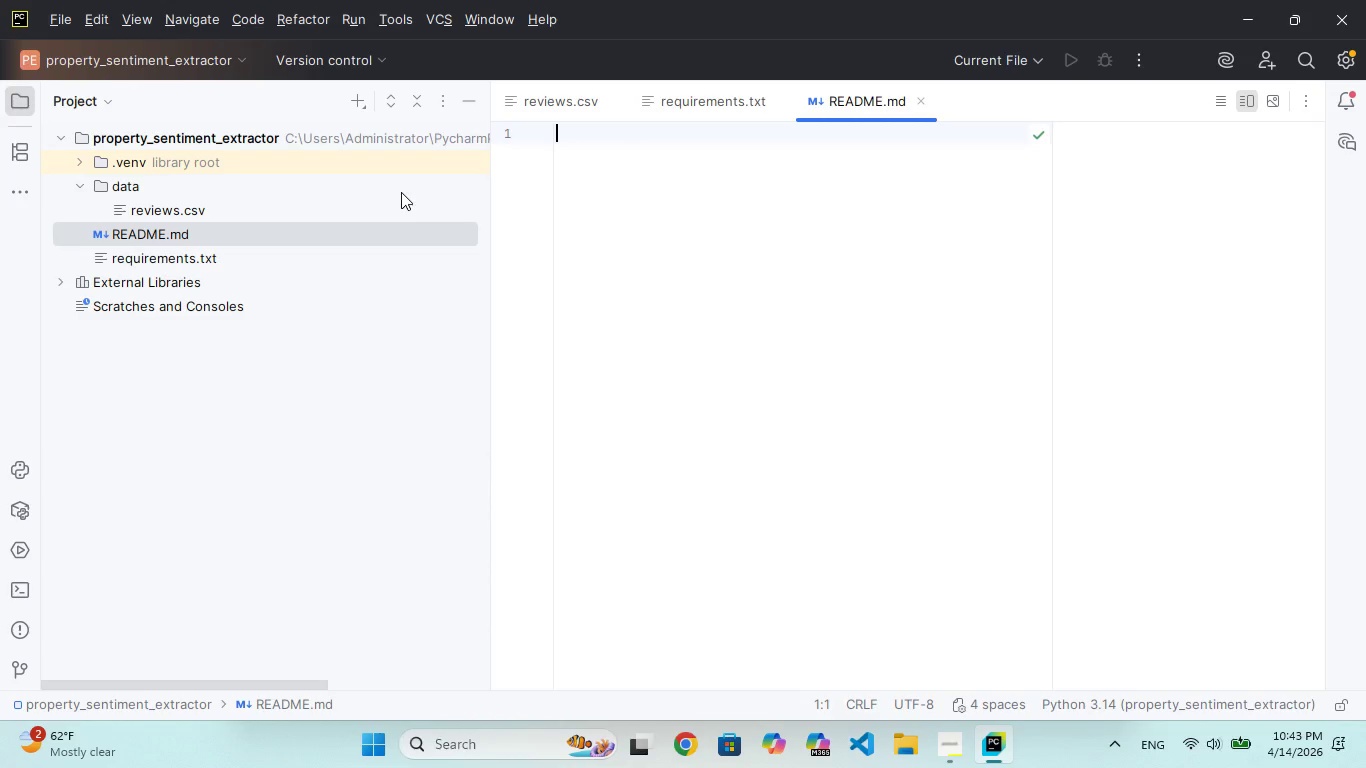 
wait(9.56)
 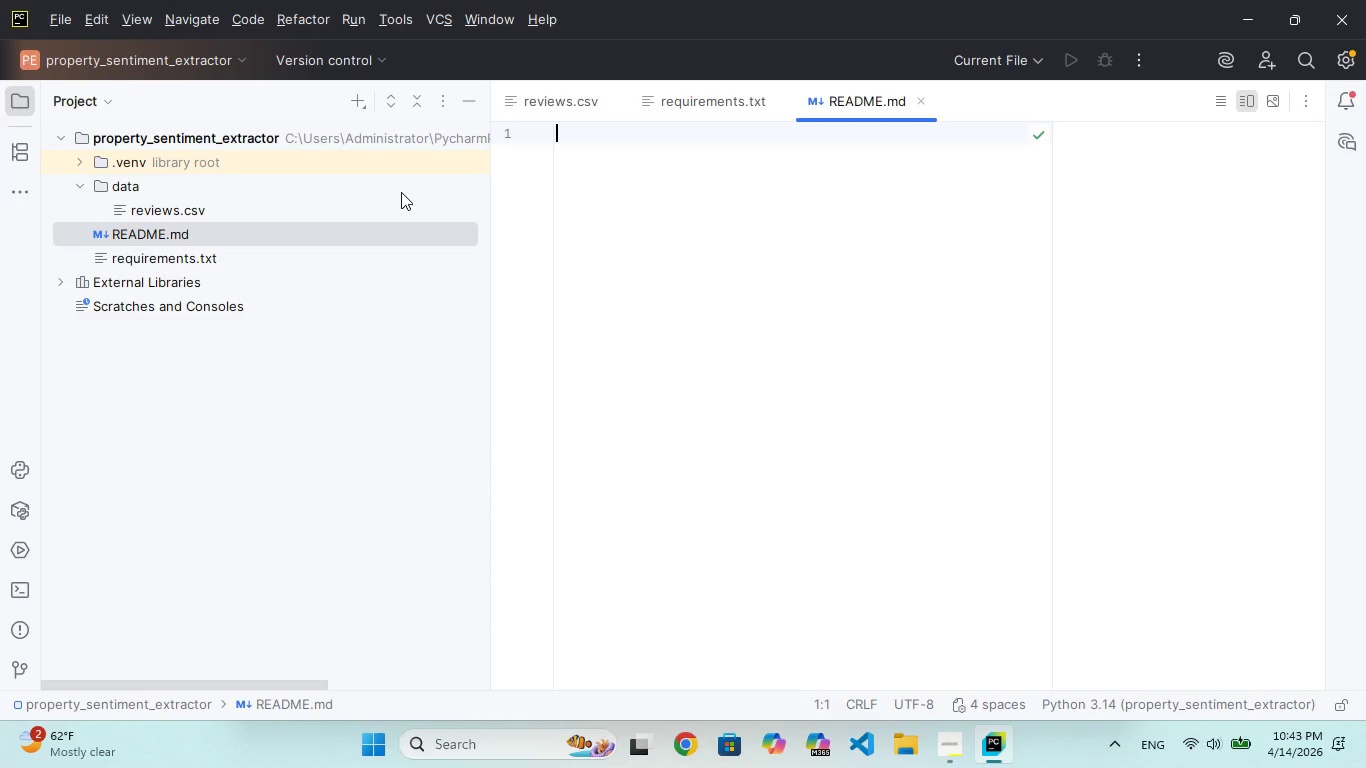 
double_click([224, 255])
 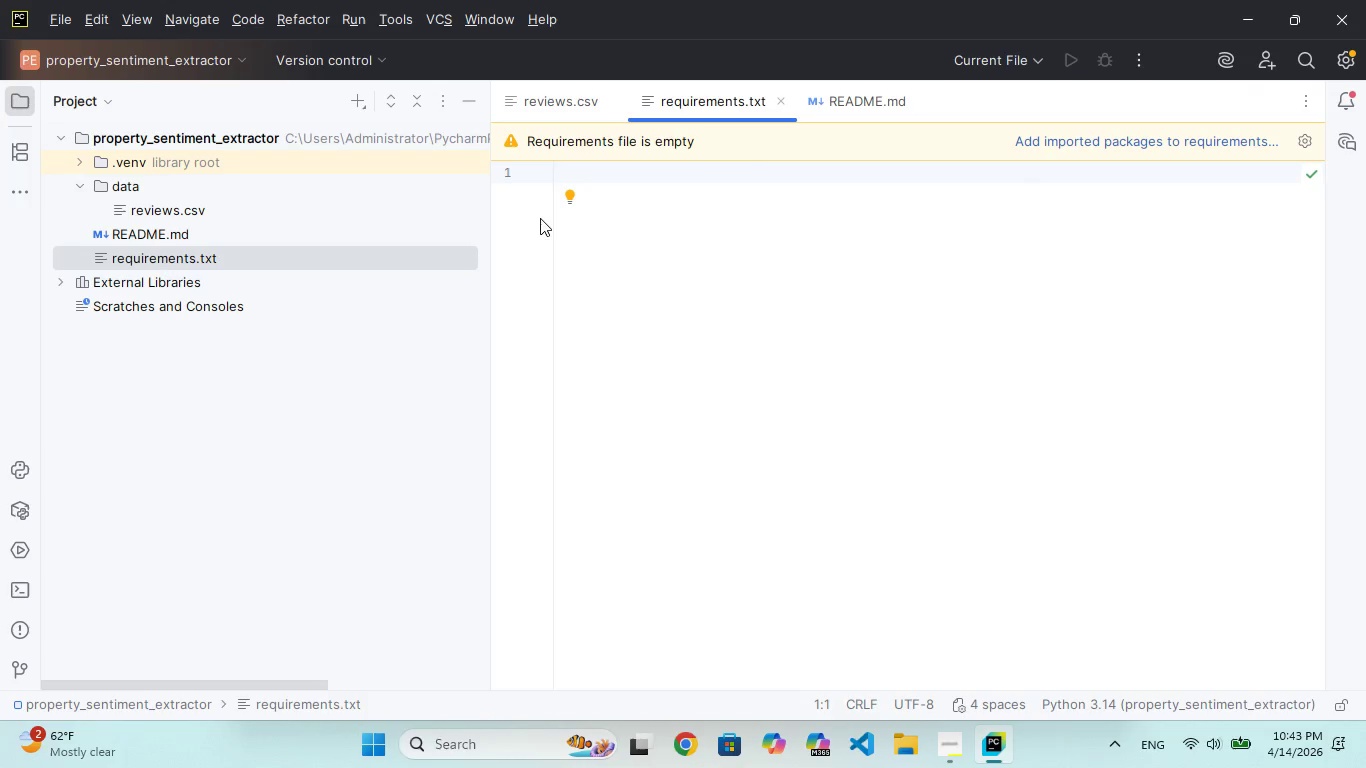 
left_click([614, 200])
 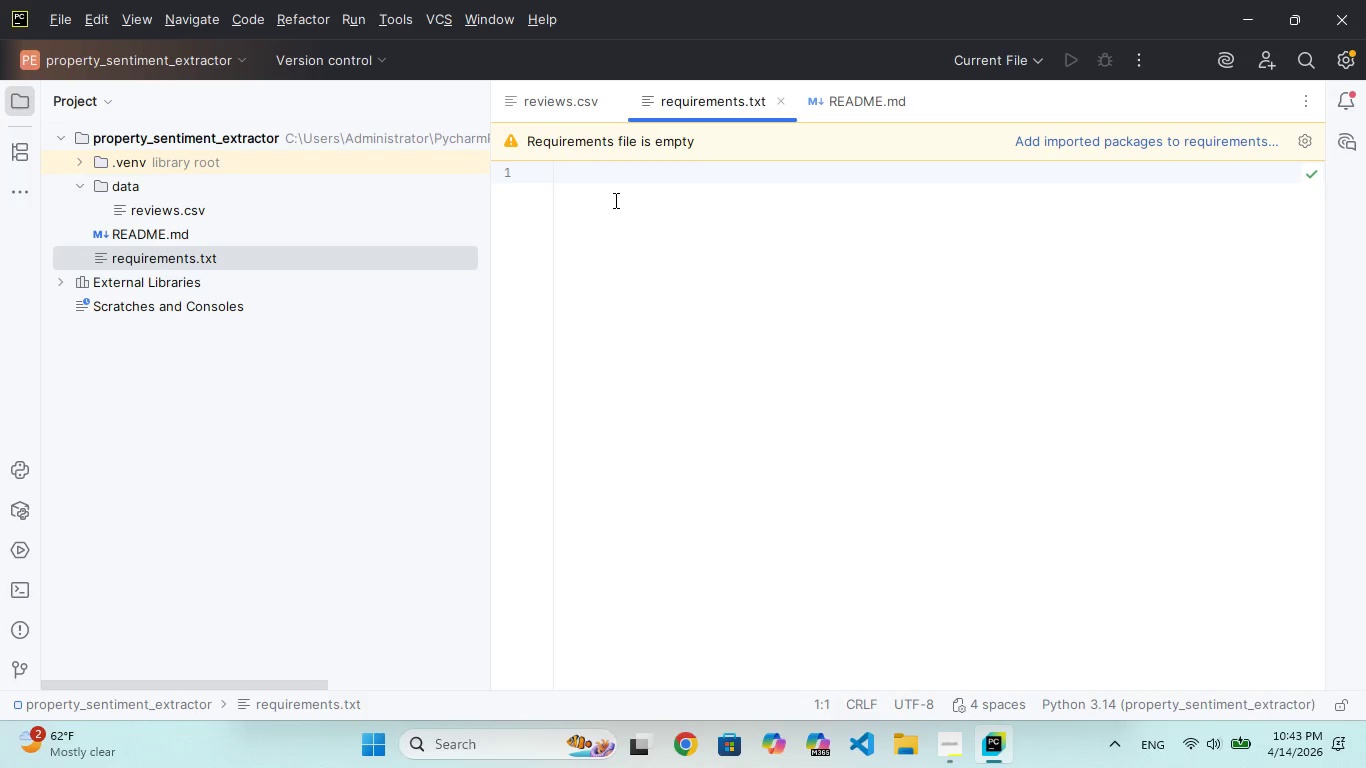 
type(pands)
 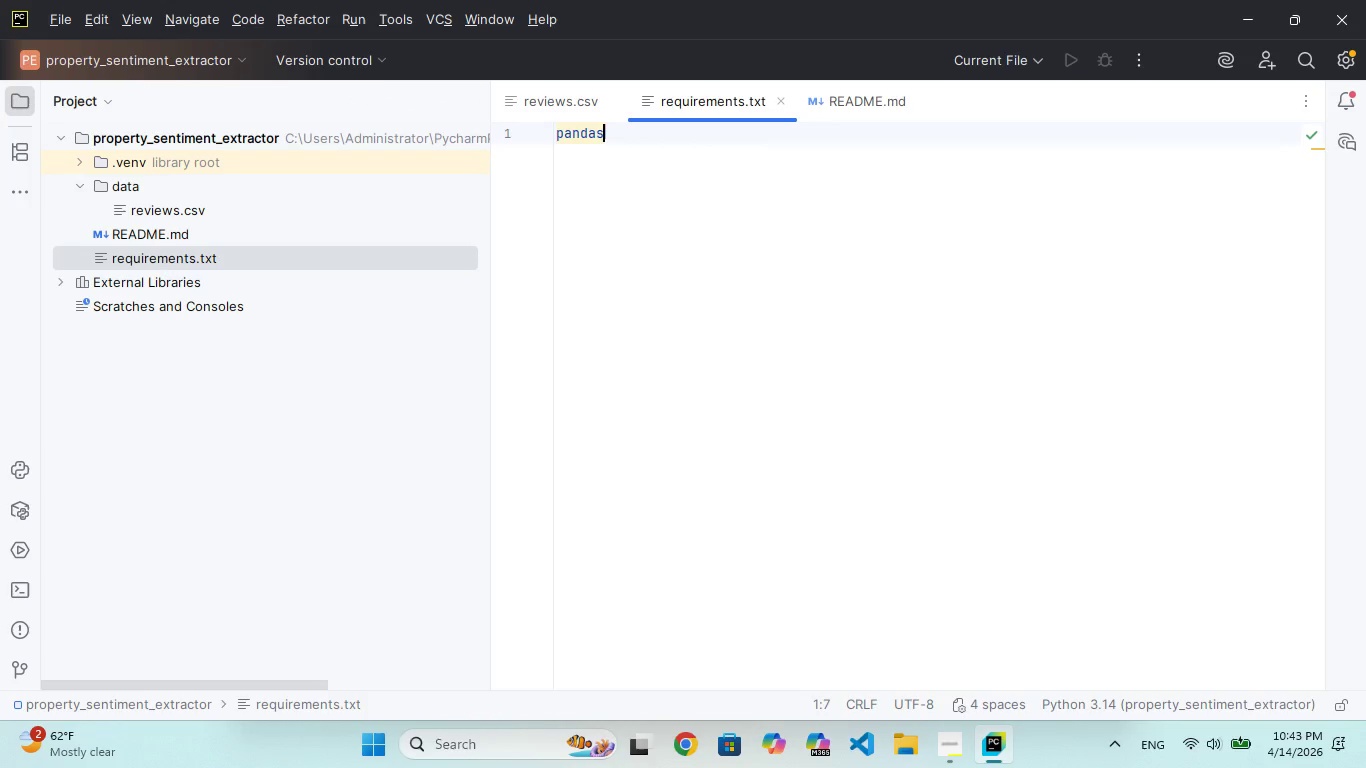 
hold_key(key=A, duration=0.42)
 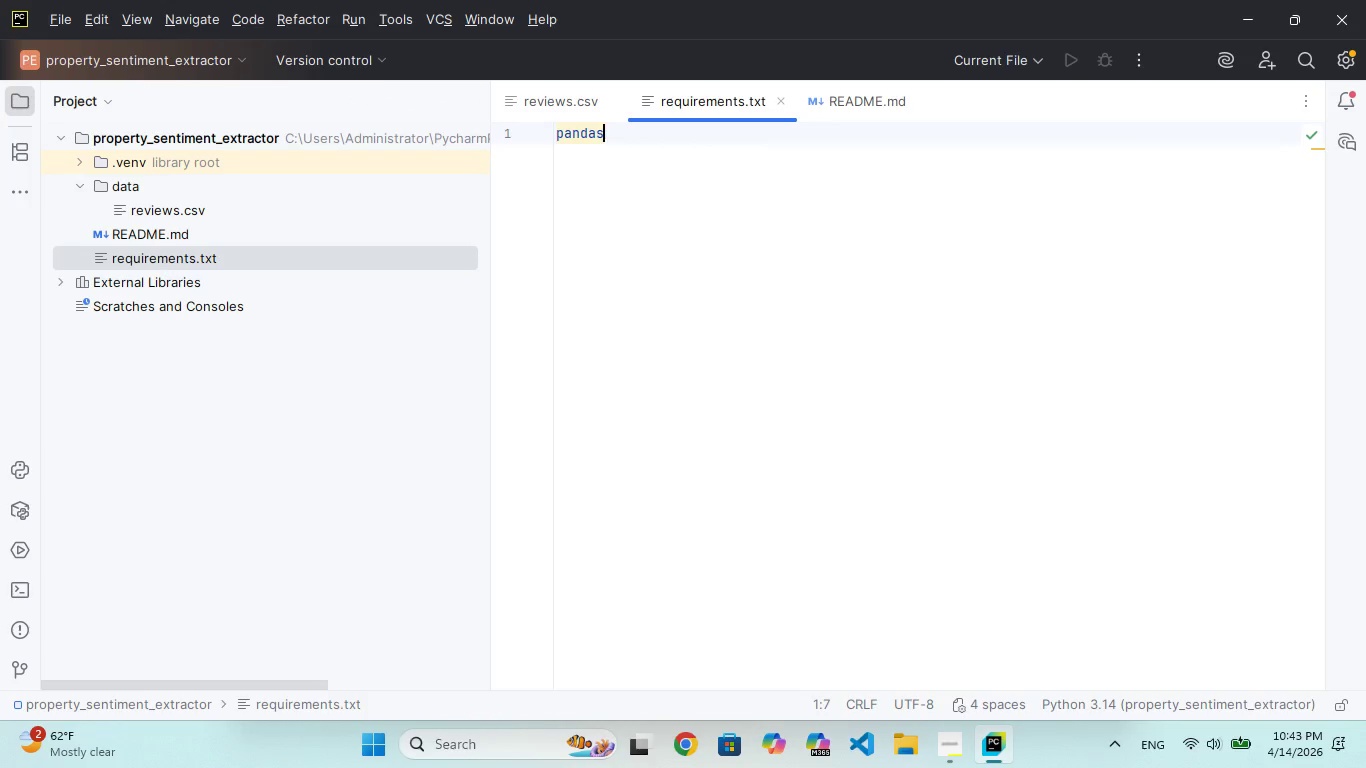 
key(Enter)
 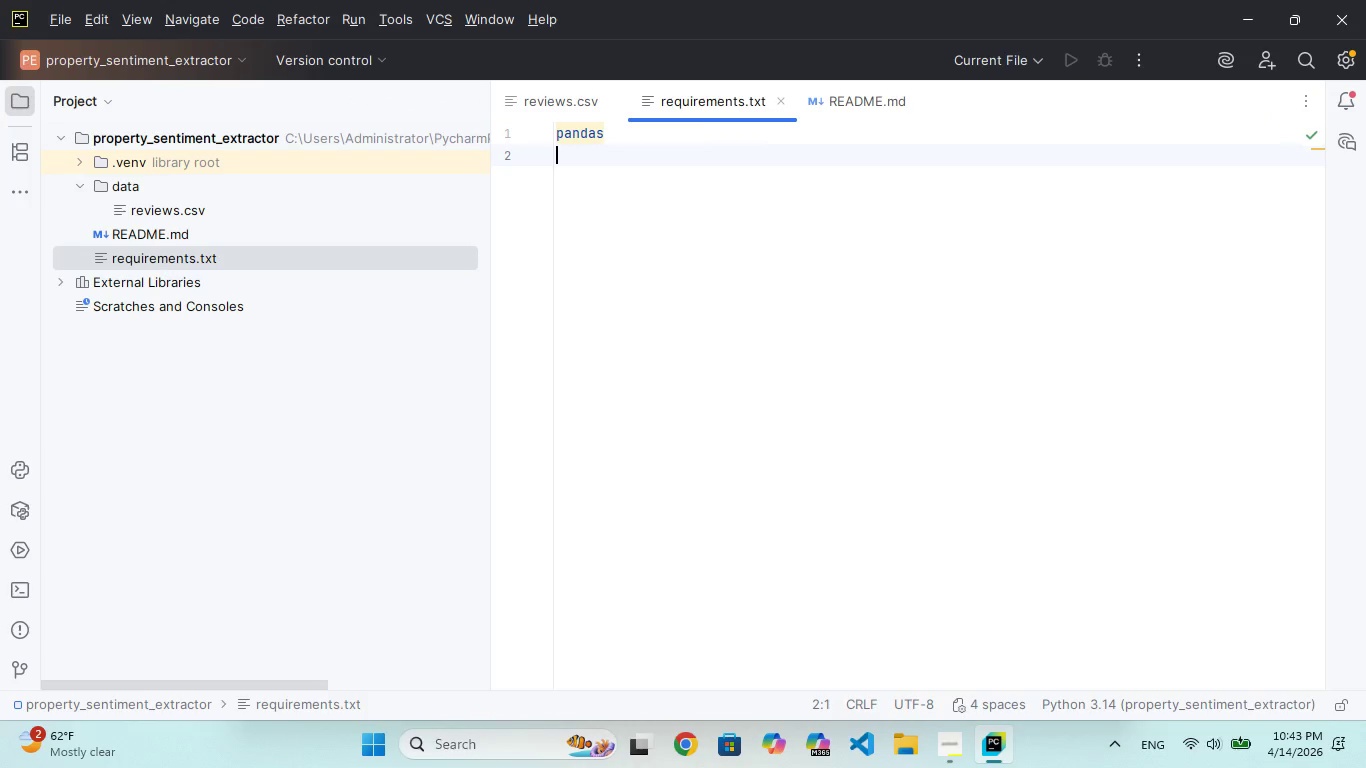 
type(spy)
 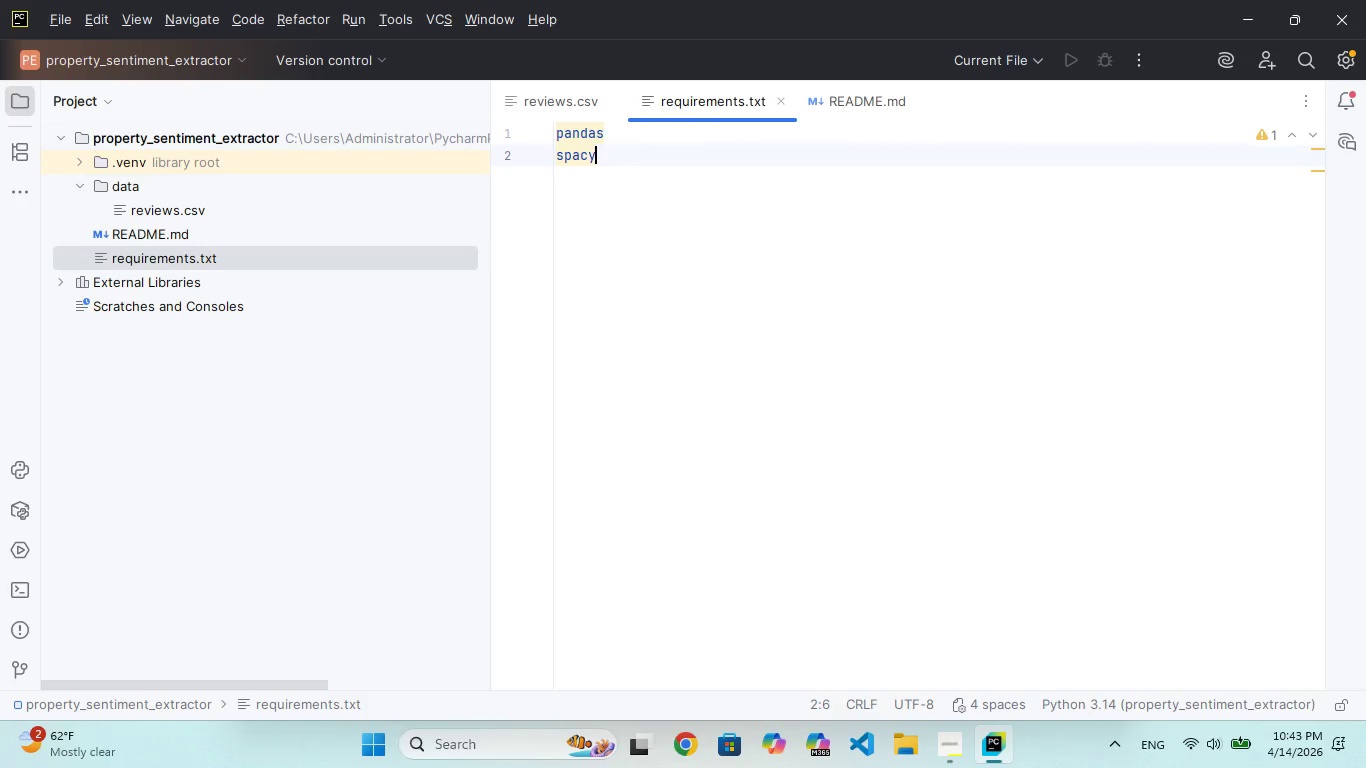 
hold_key(key=A, duration=0.31)
 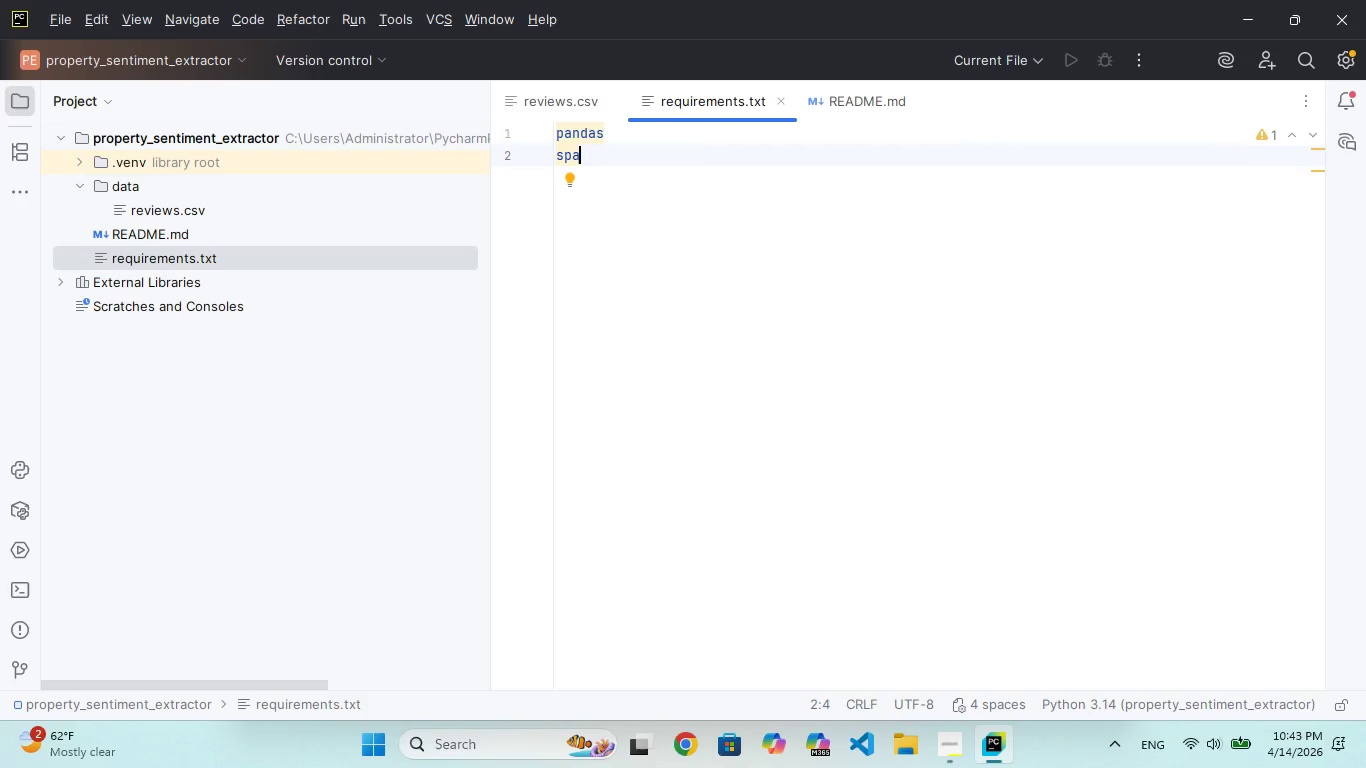 
hold_key(key=C, duration=0.34)
 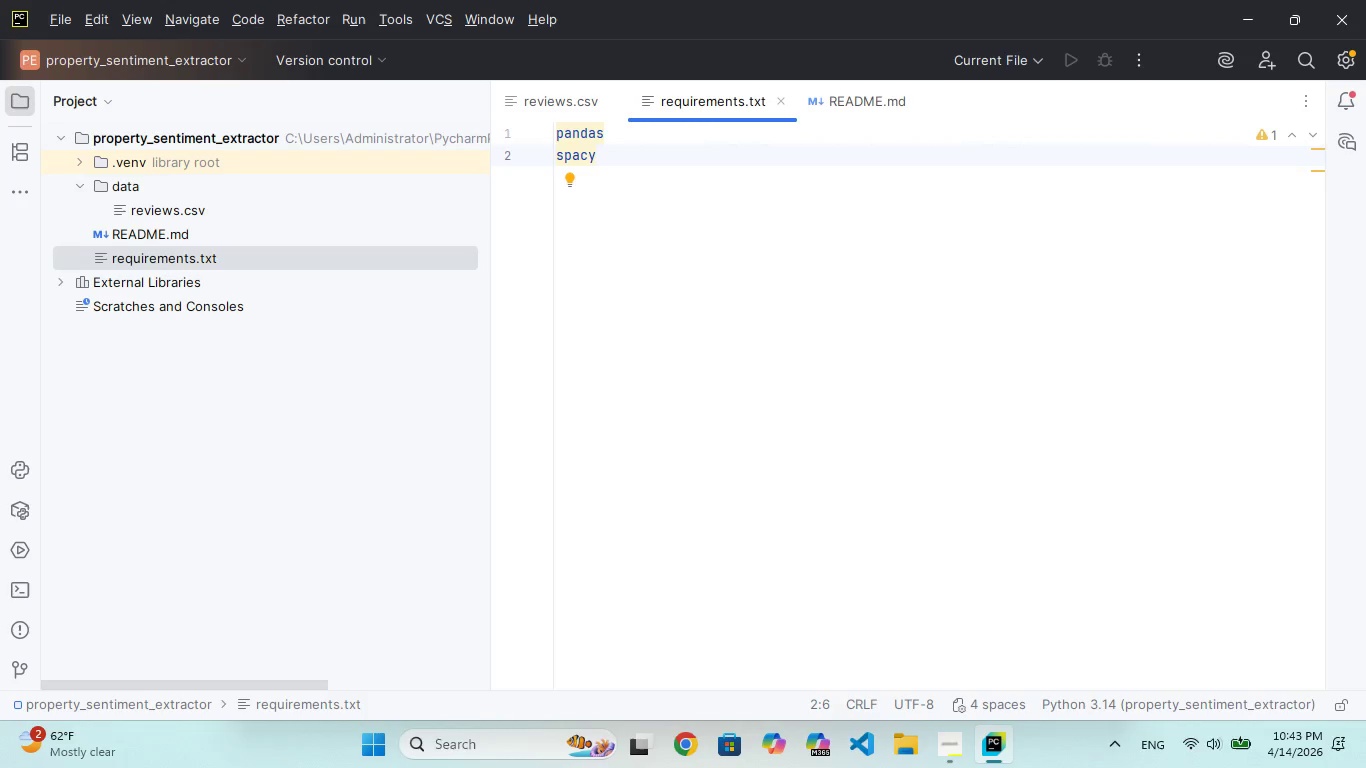 
key(Enter)
 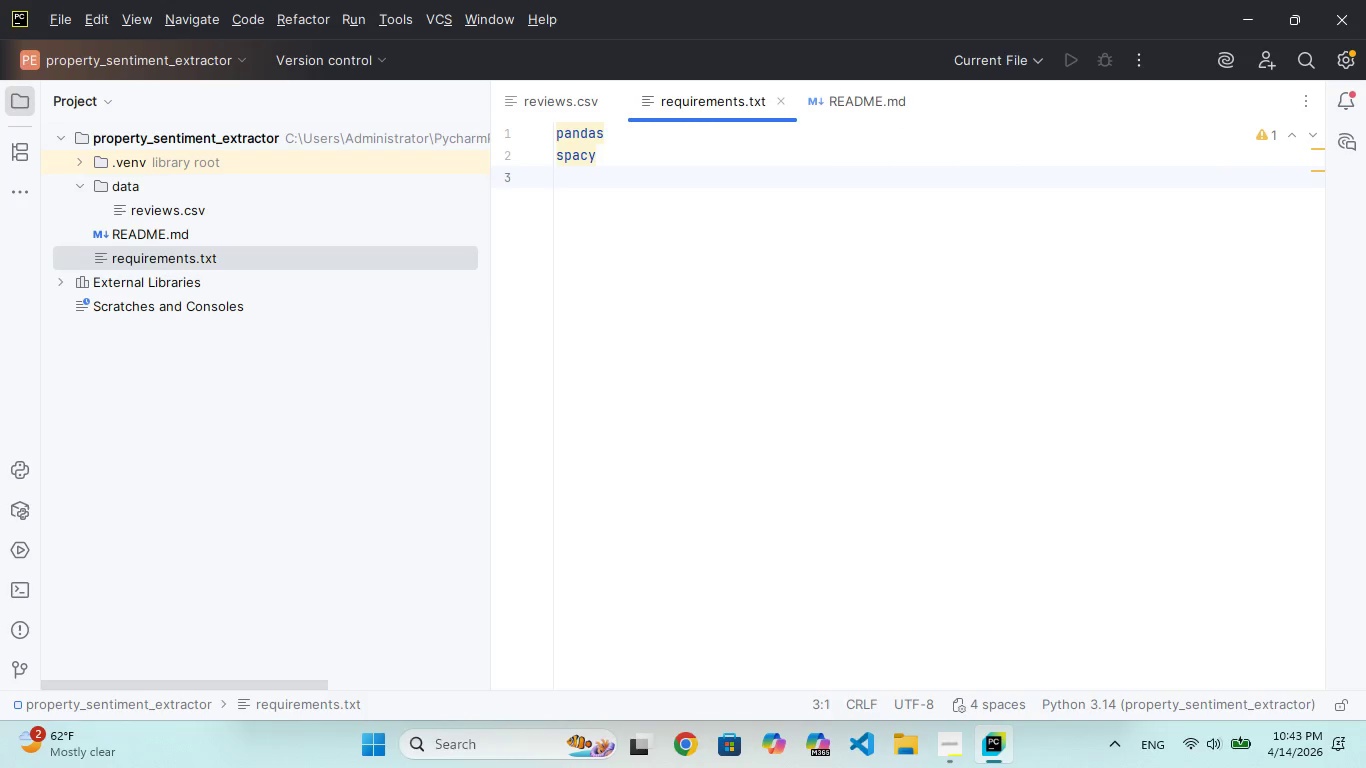 
type(dotenv)
 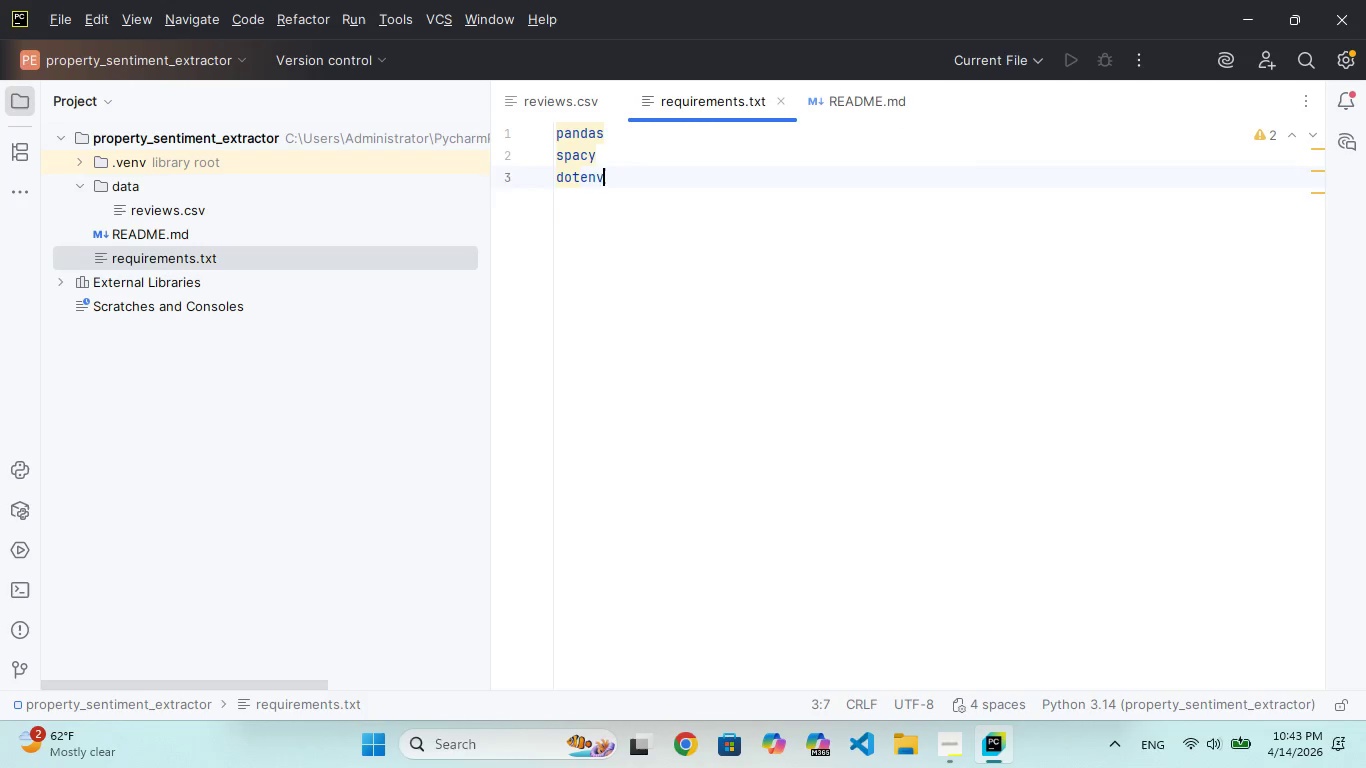 
key(Enter)
 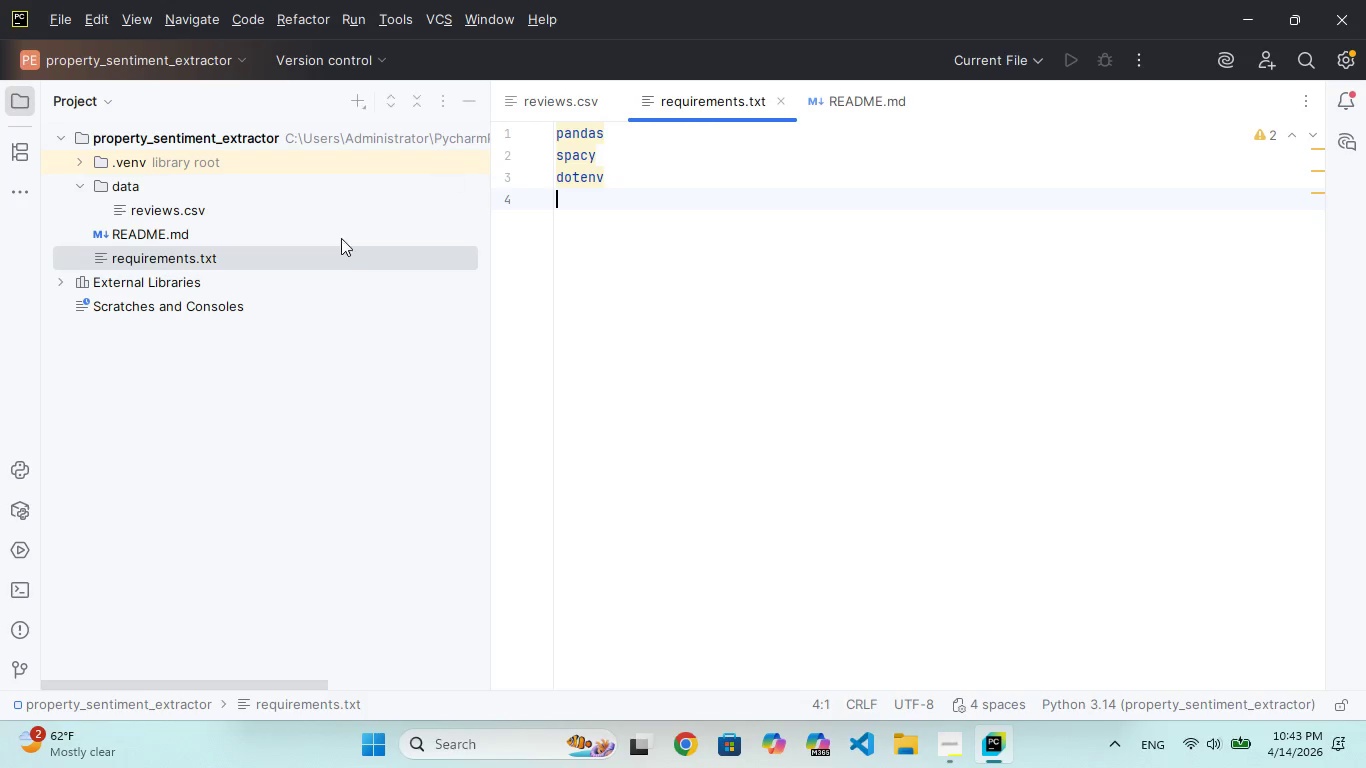 
left_click([16, 595])
 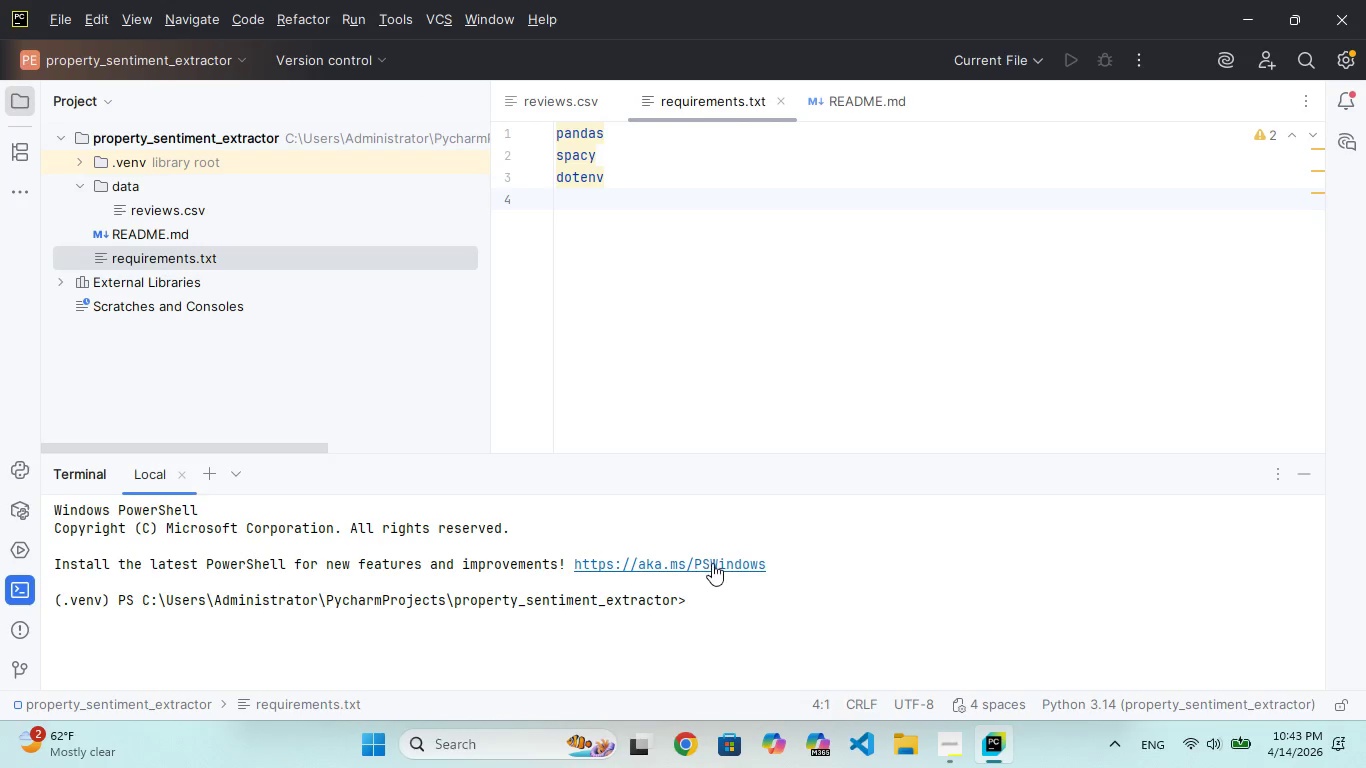 
left_click([728, 608])
 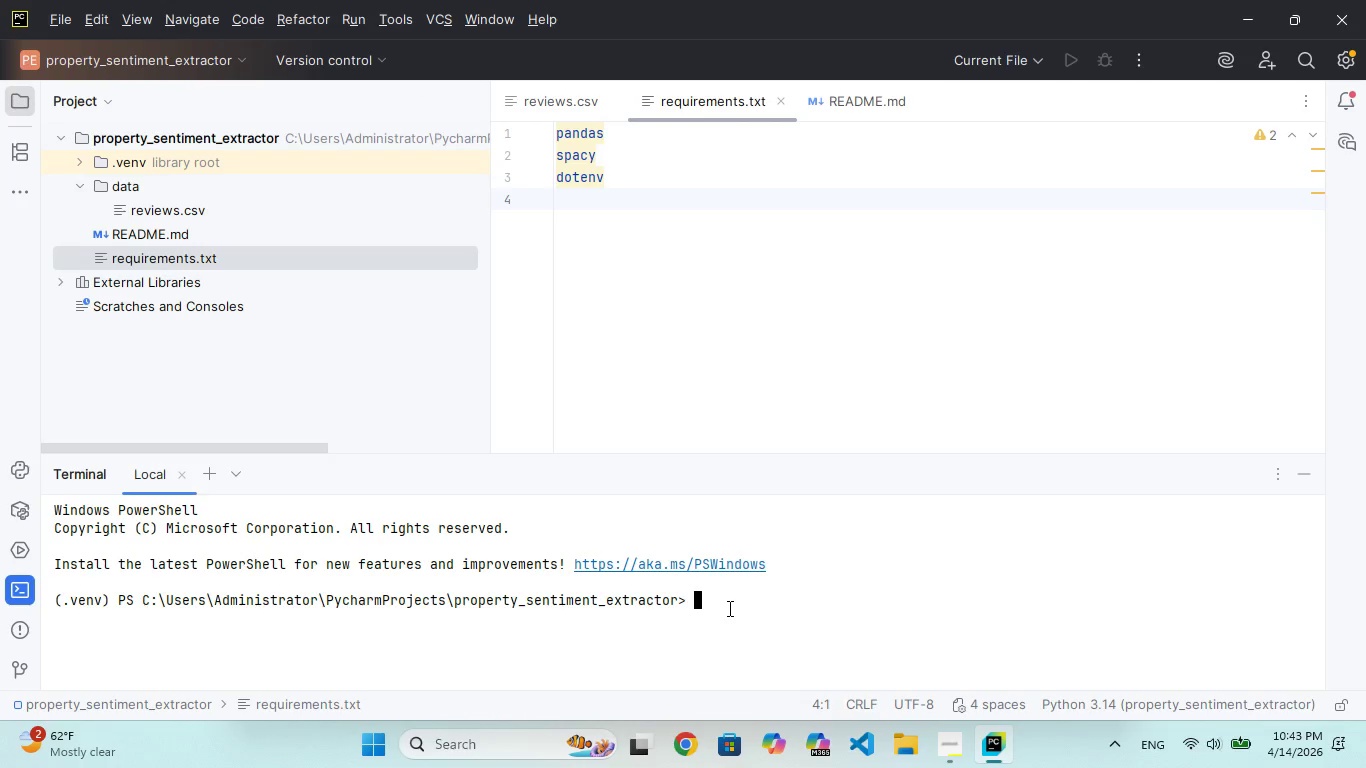 
type(pip install pands spacy pyhon-dotenv)
 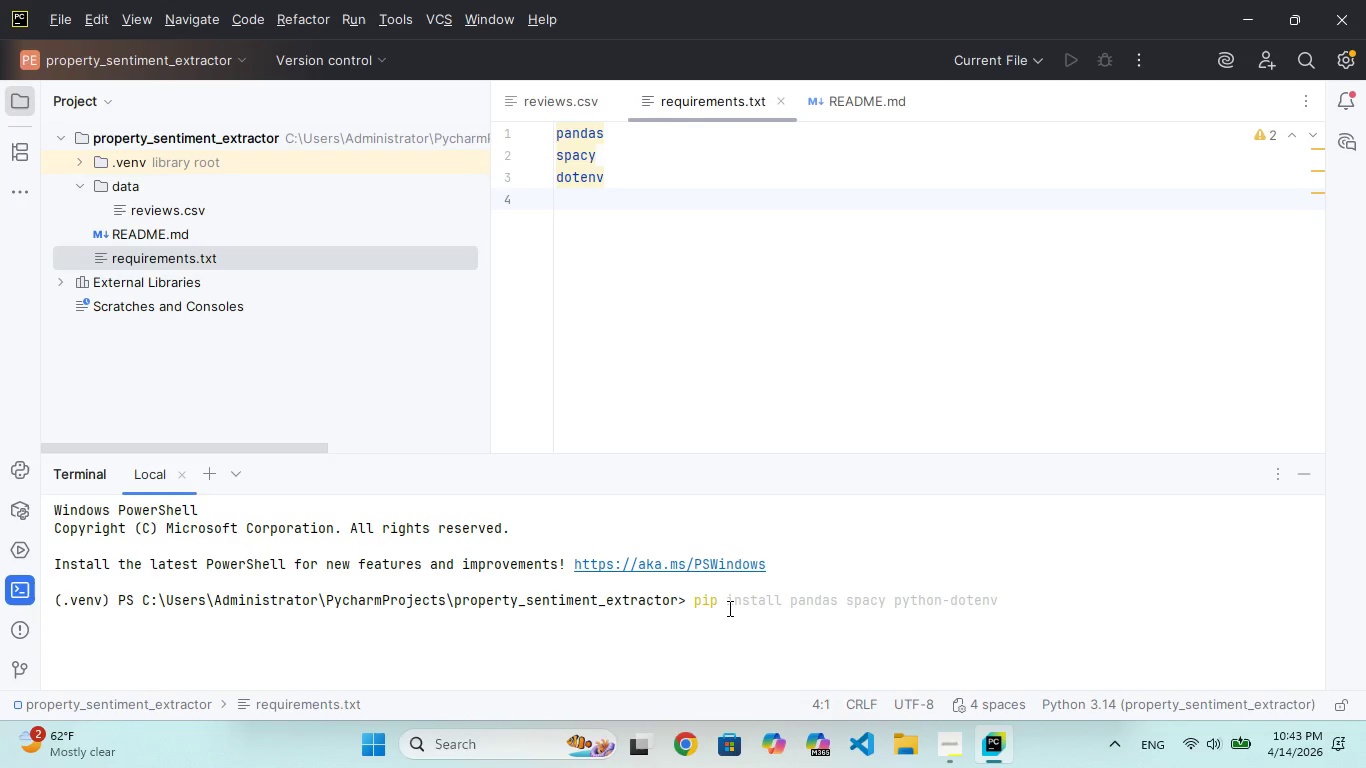 
key(Enter)
 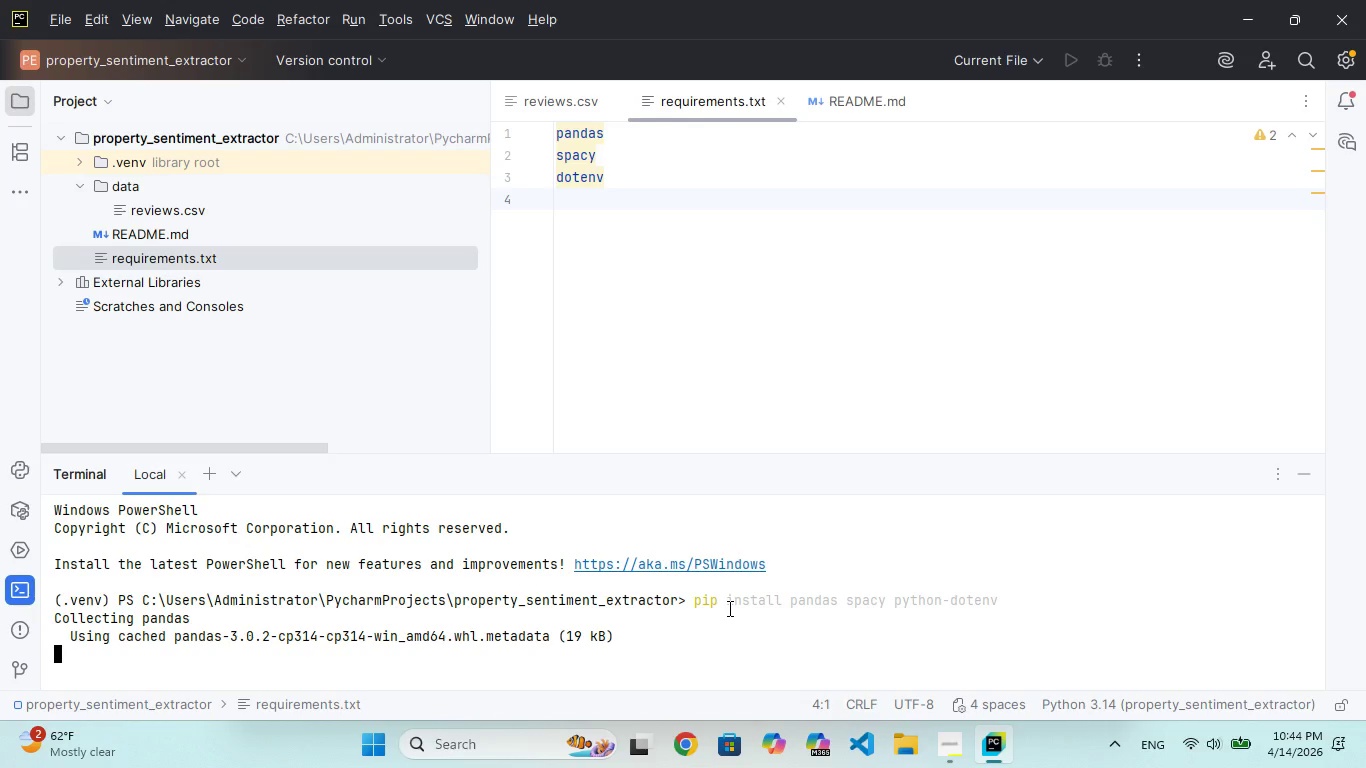 
wait(11.78)
 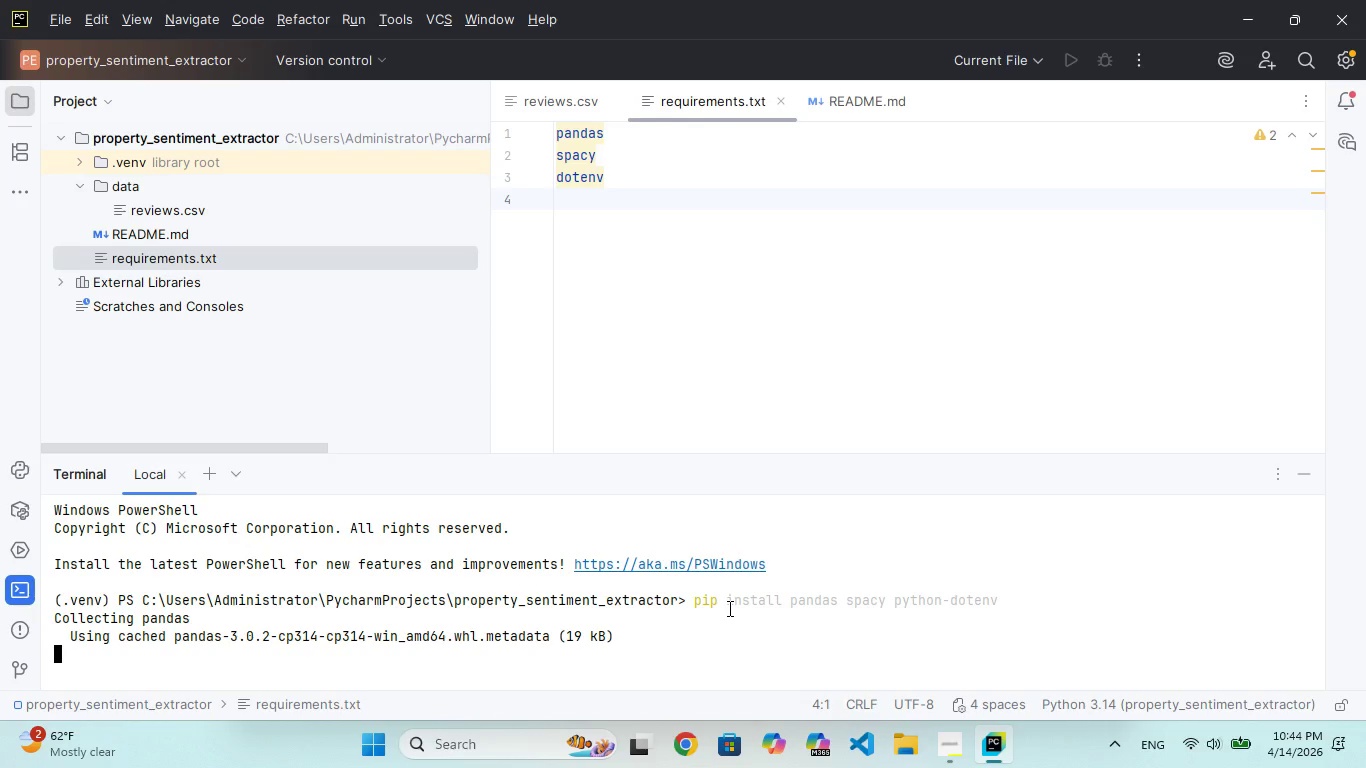 
left_click([164, 258])
 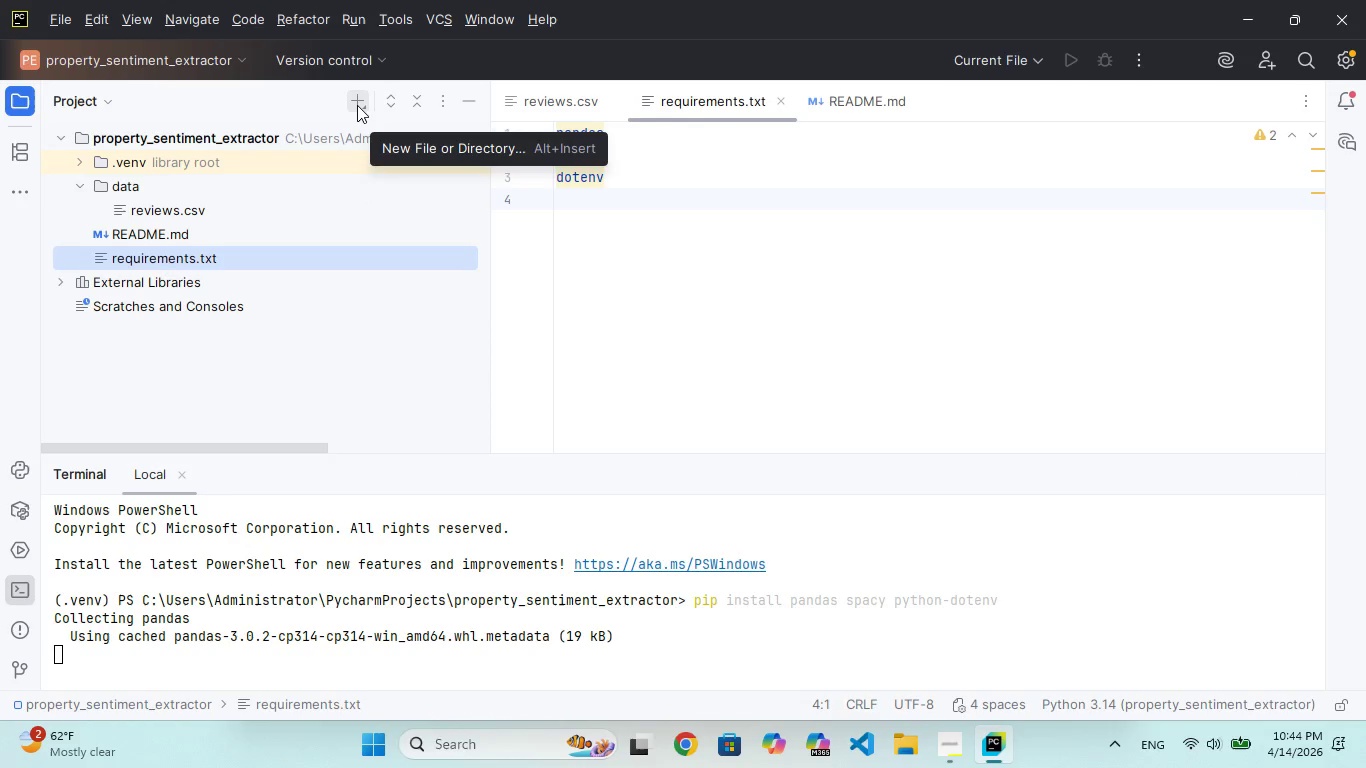 
left_click([357, 105])
 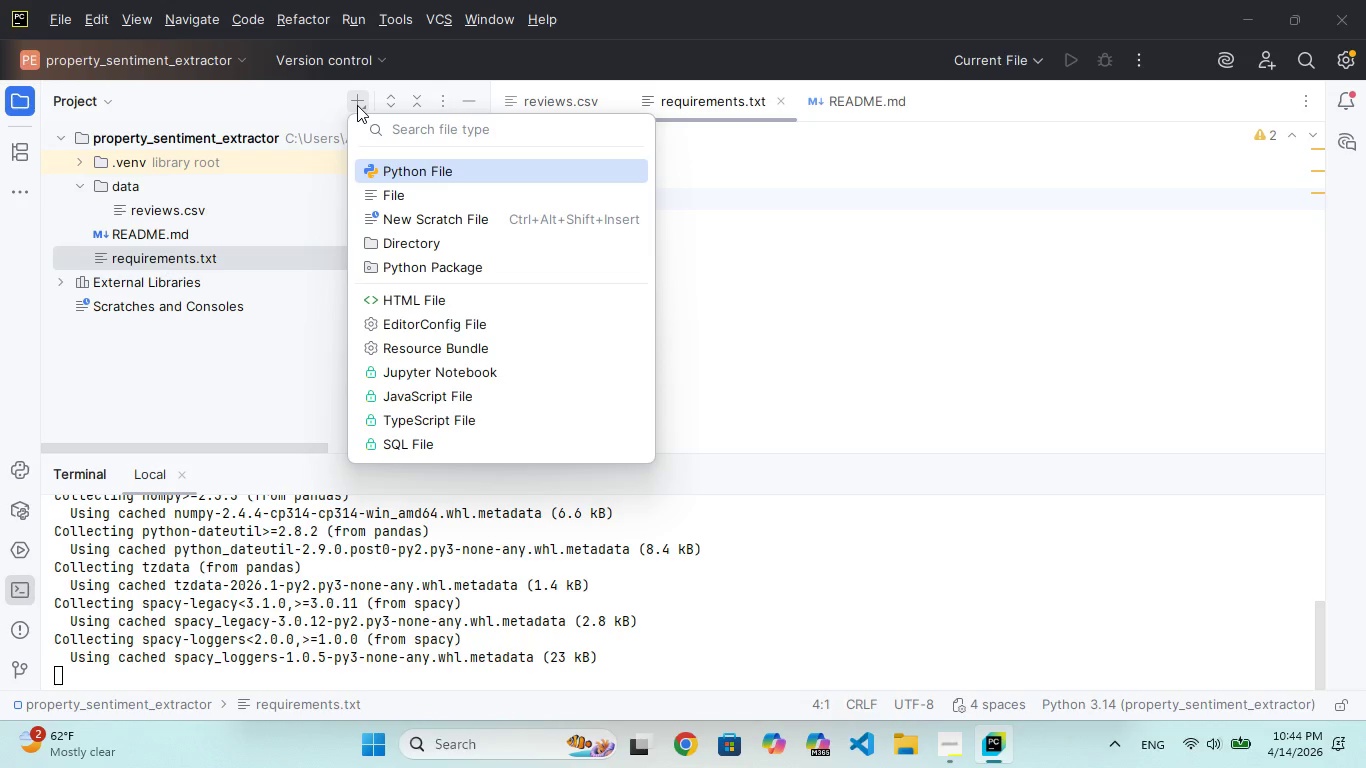 
wait(22.92)
 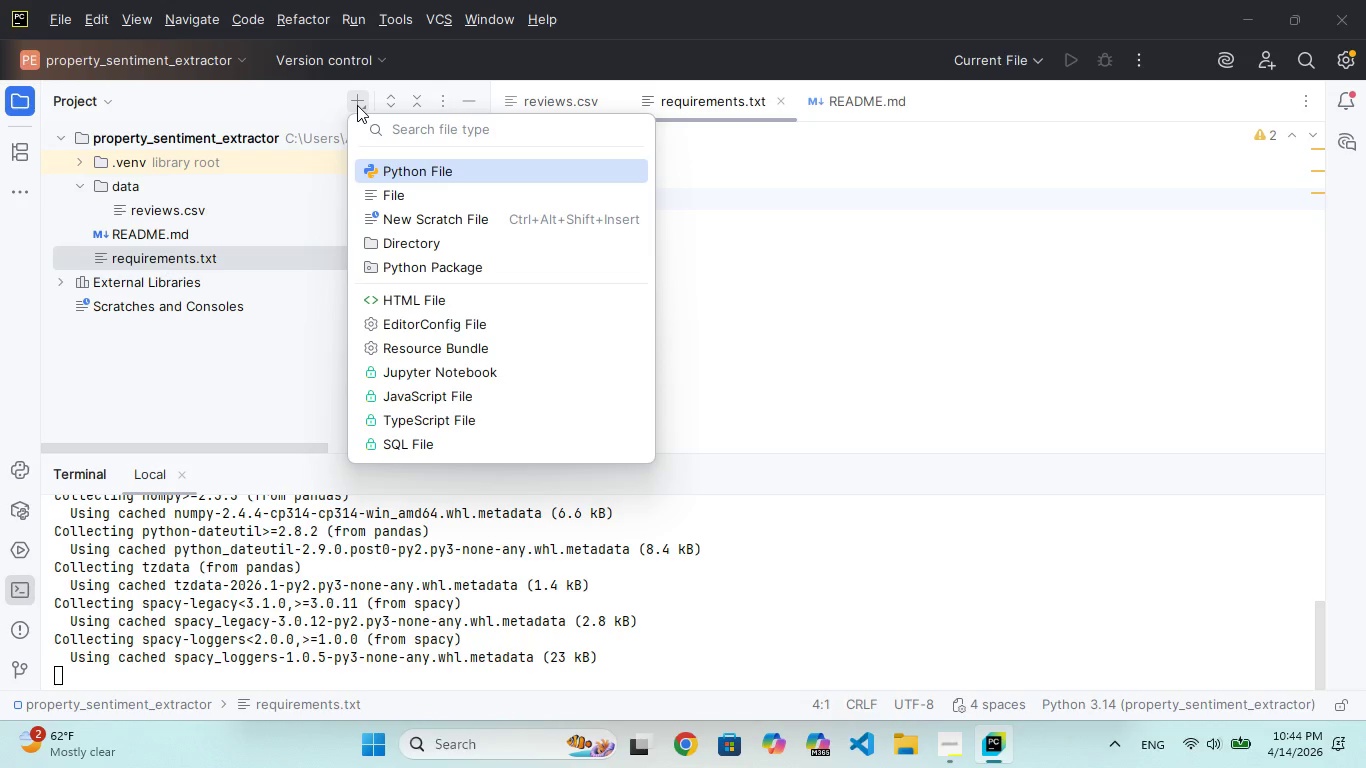 
left_click([428, 236])
 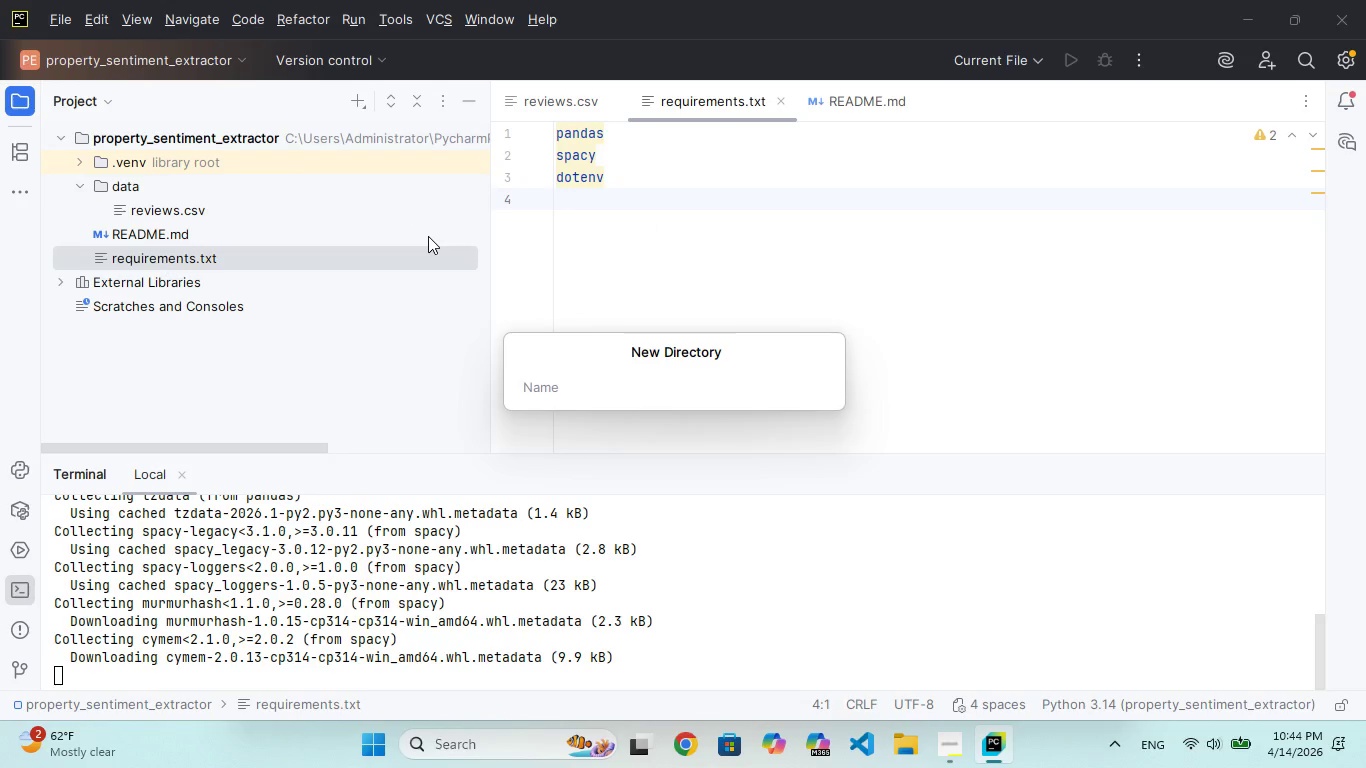 
hold_key(key=S, duration=0.33)
 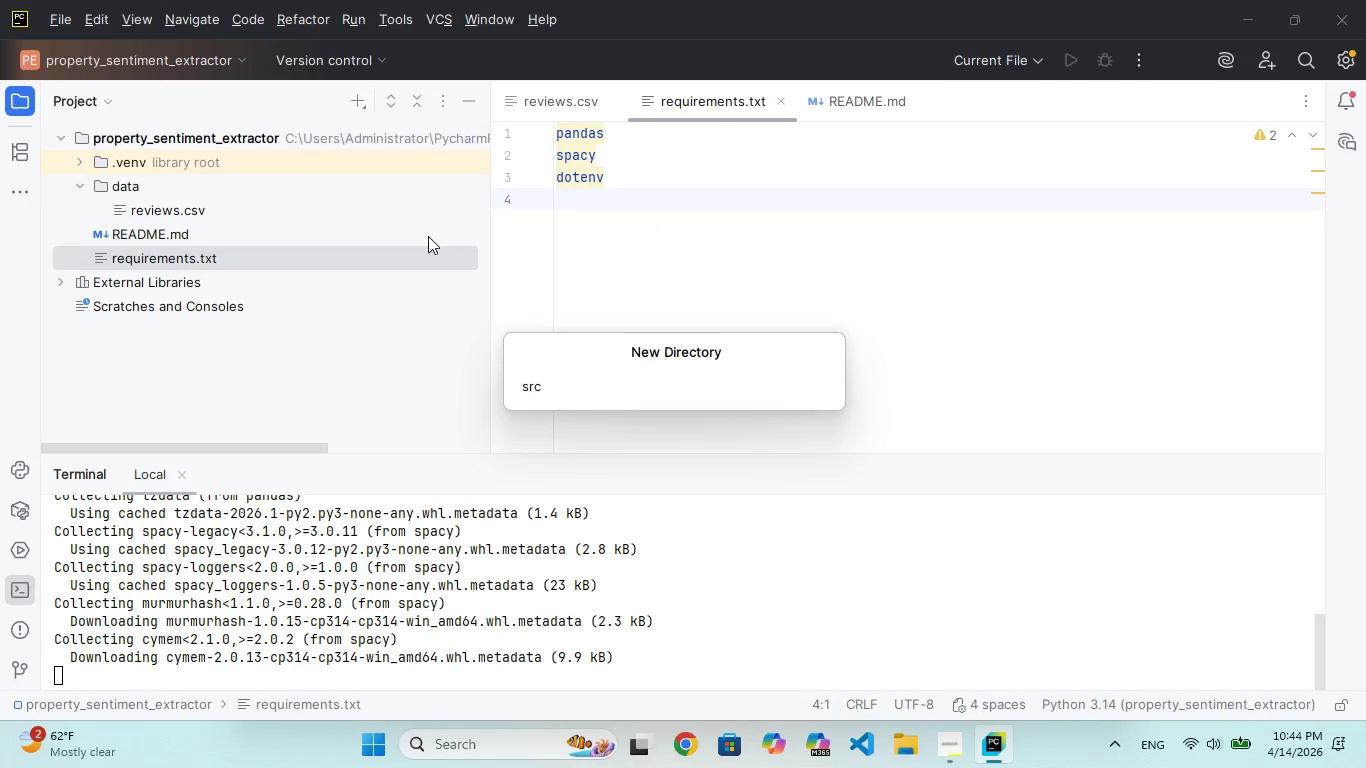 
type(rc)
 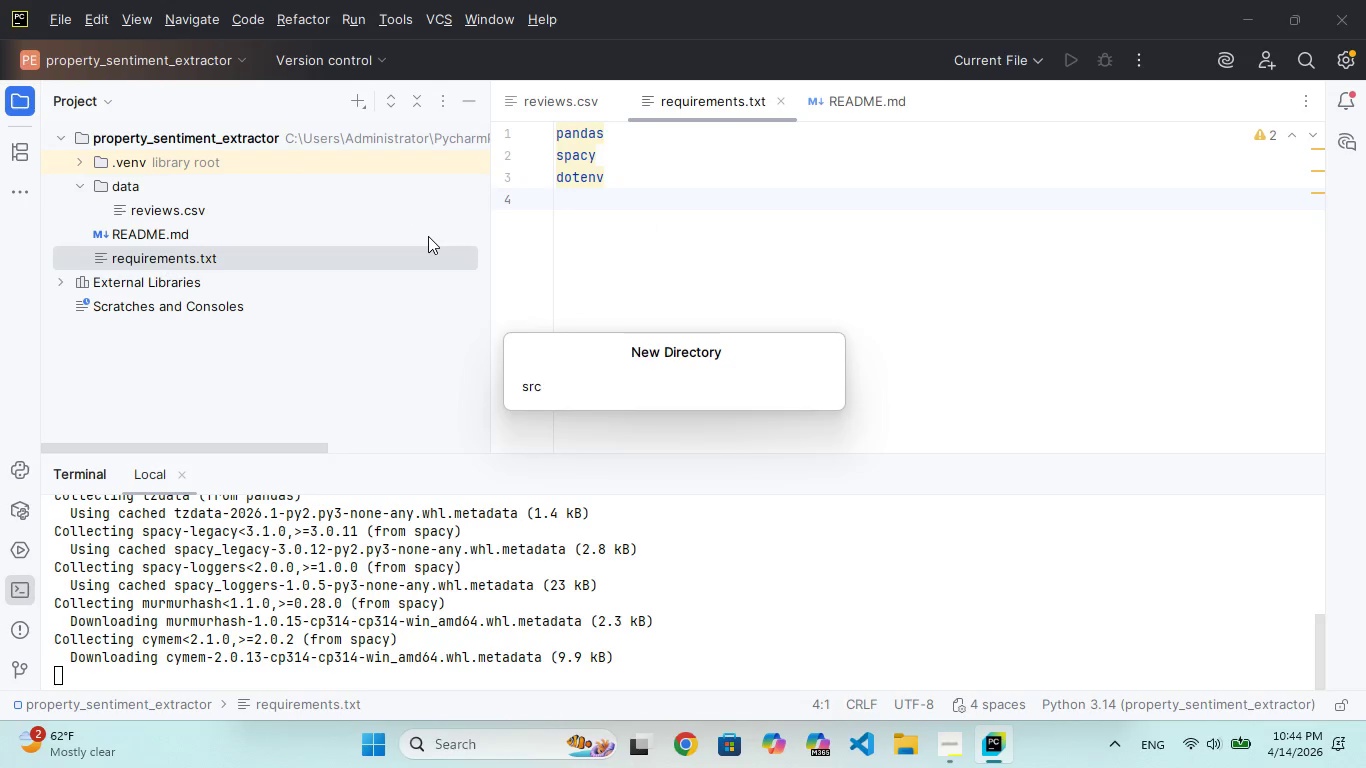 
key(Enter)
 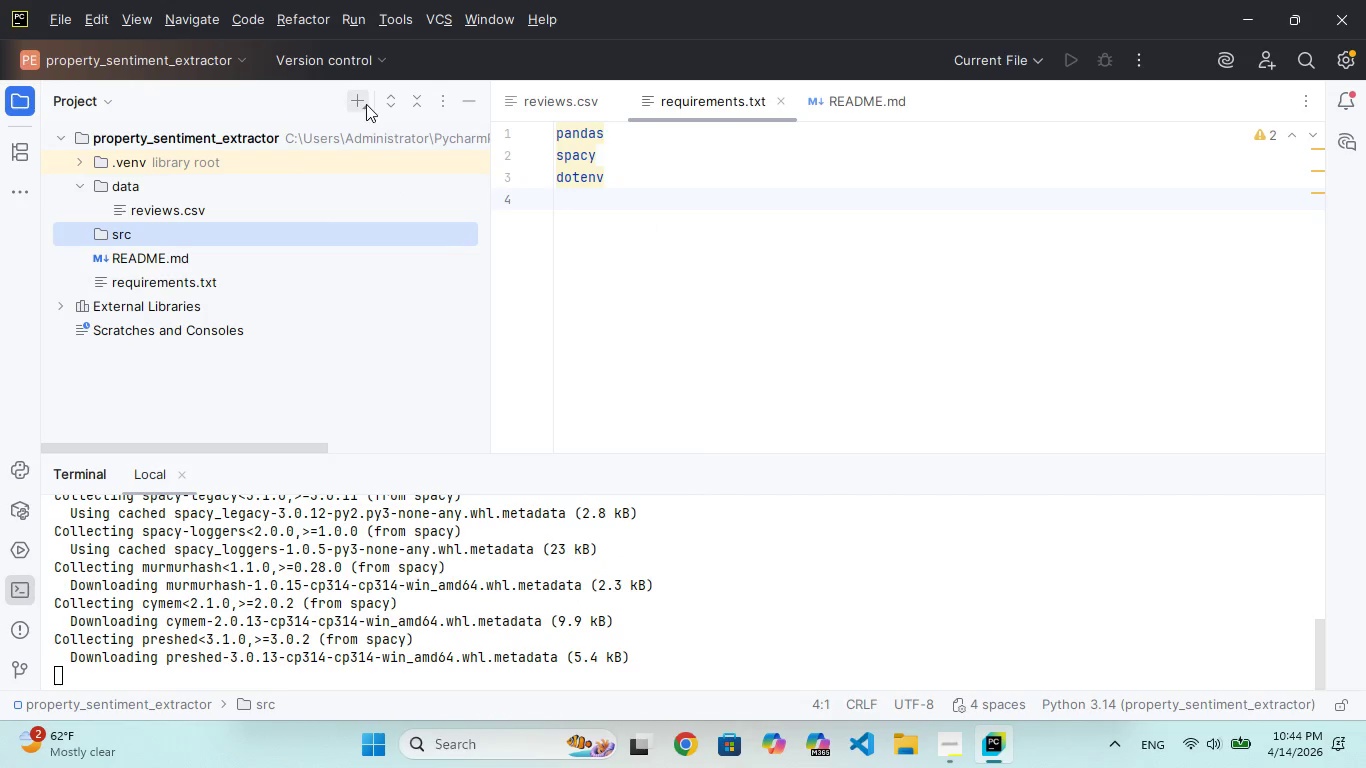 
wait(6.52)
 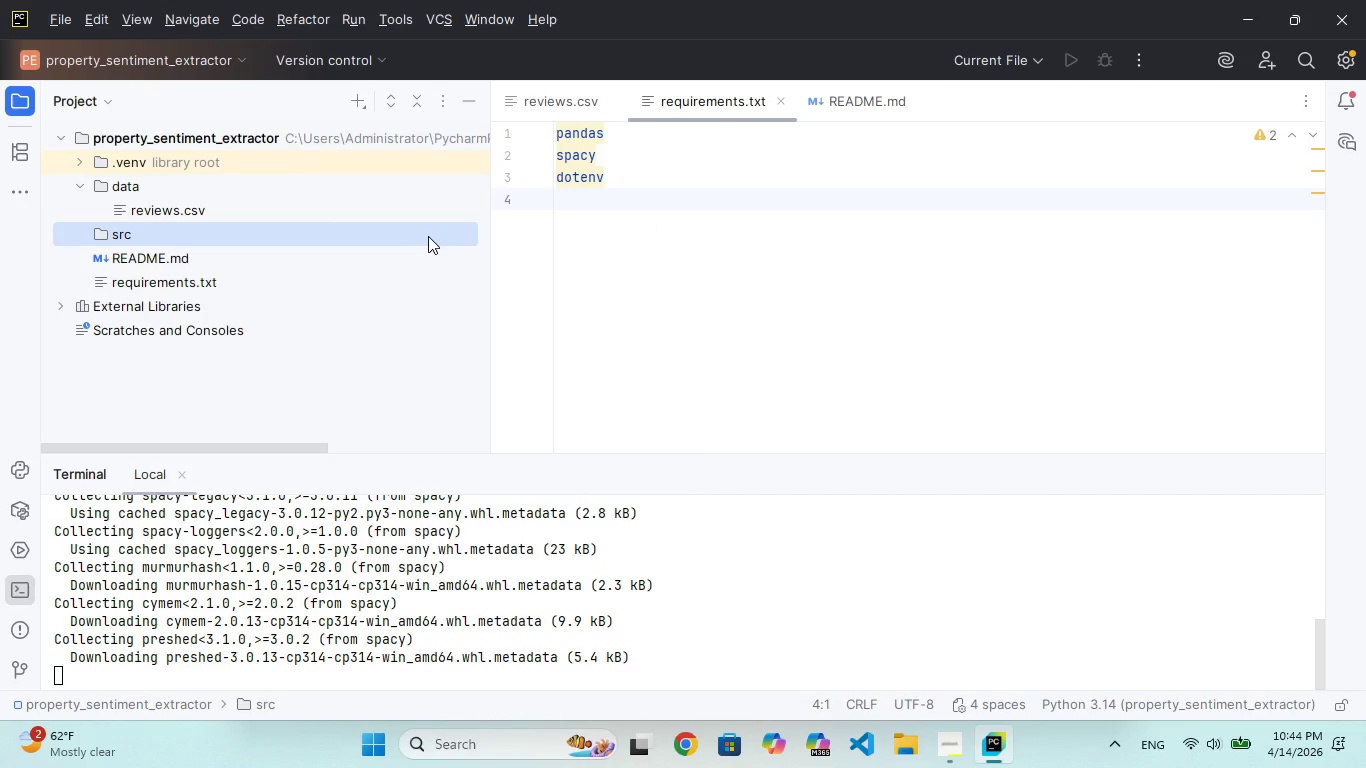 
left_click([359, 104])
 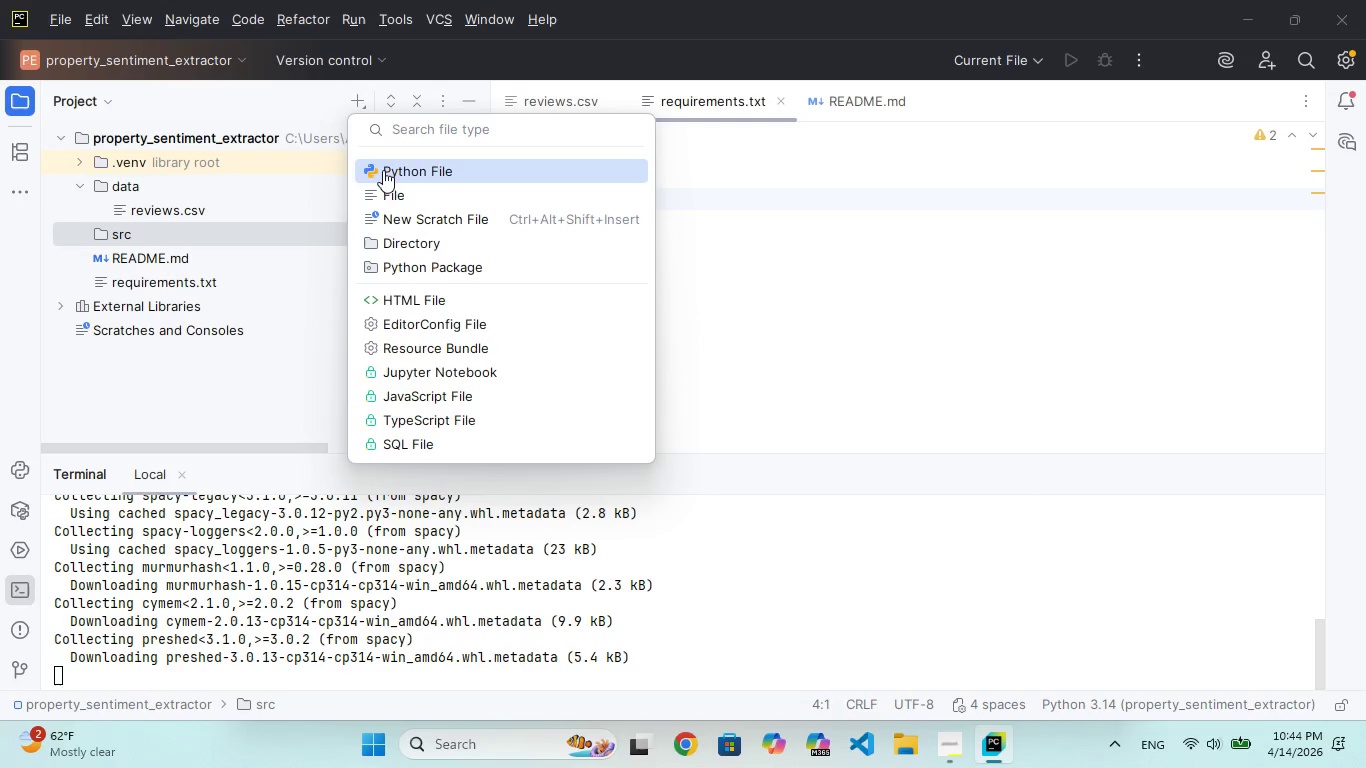 
left_click([388, 175])
 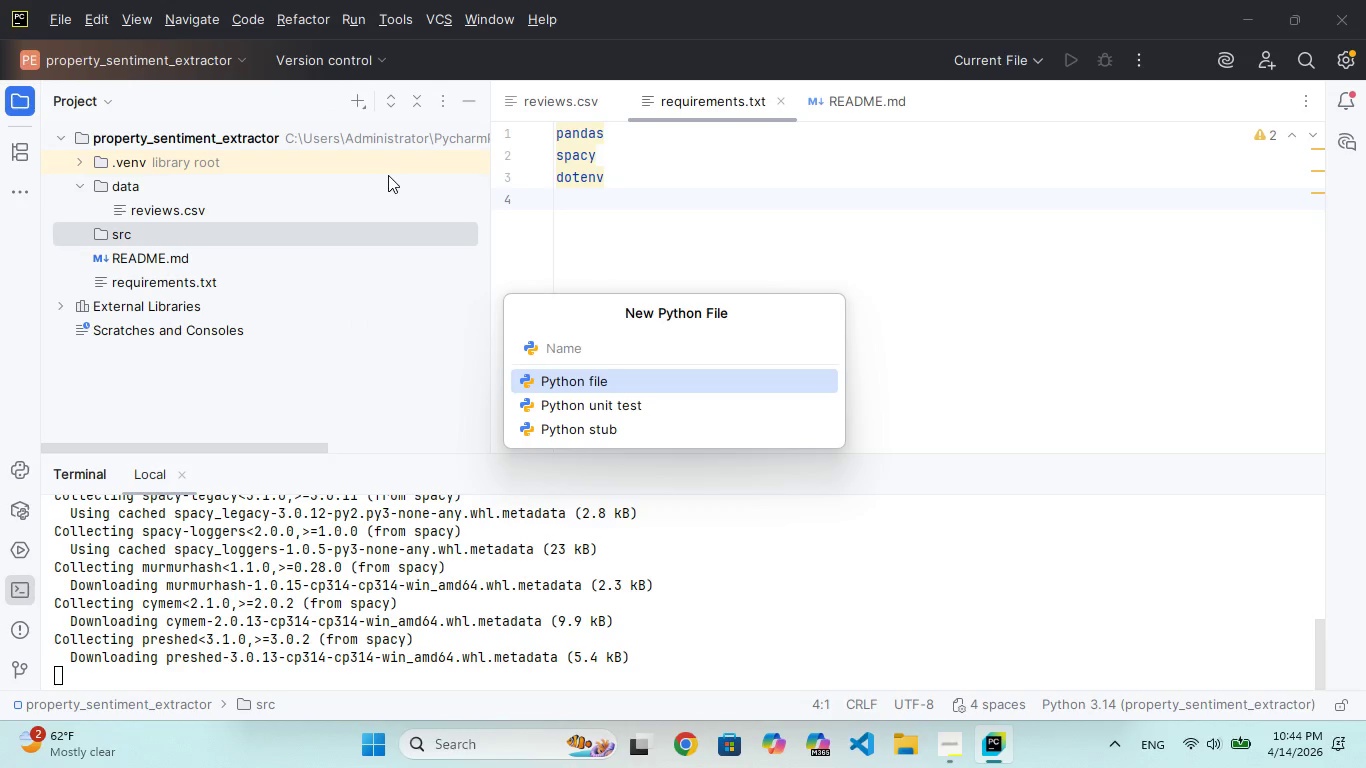 
type(ocnfig.p)
 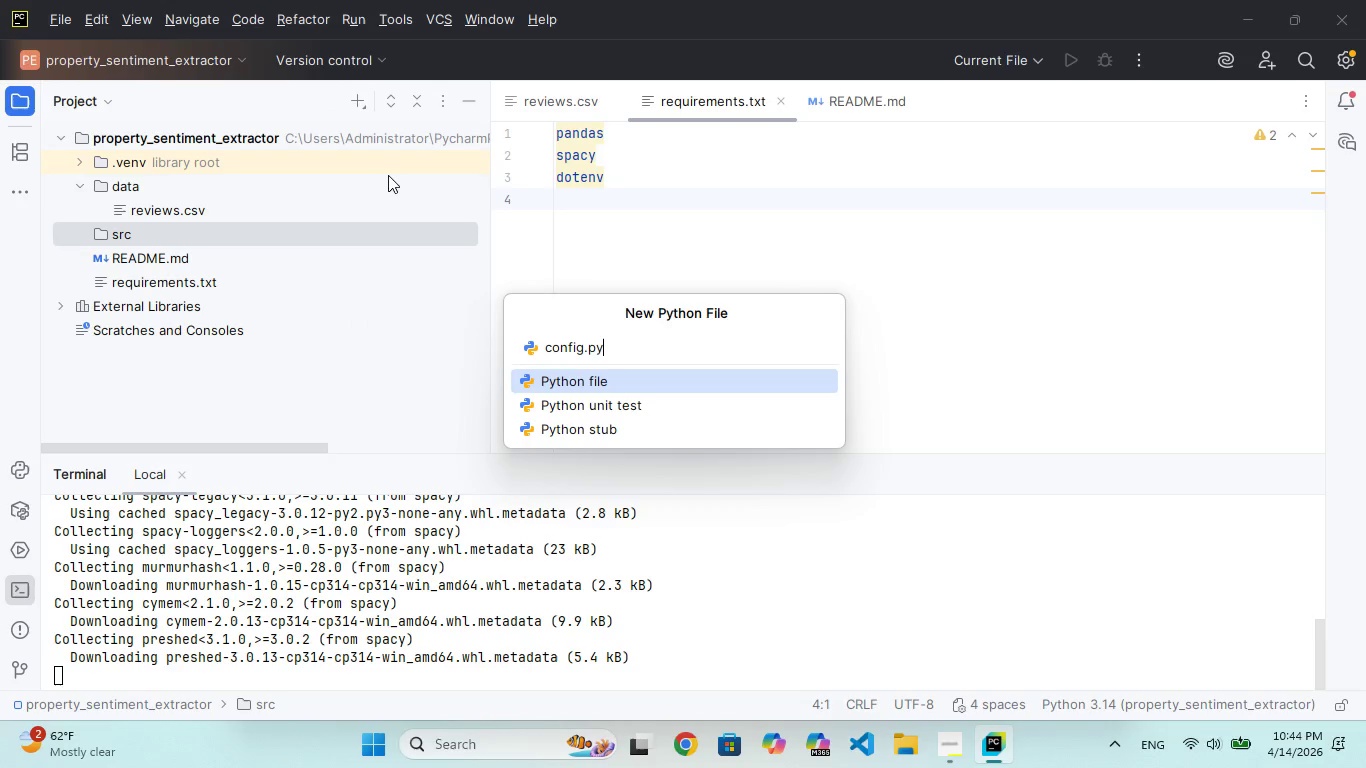 
hold_key(key=Y, duration=0.31)
 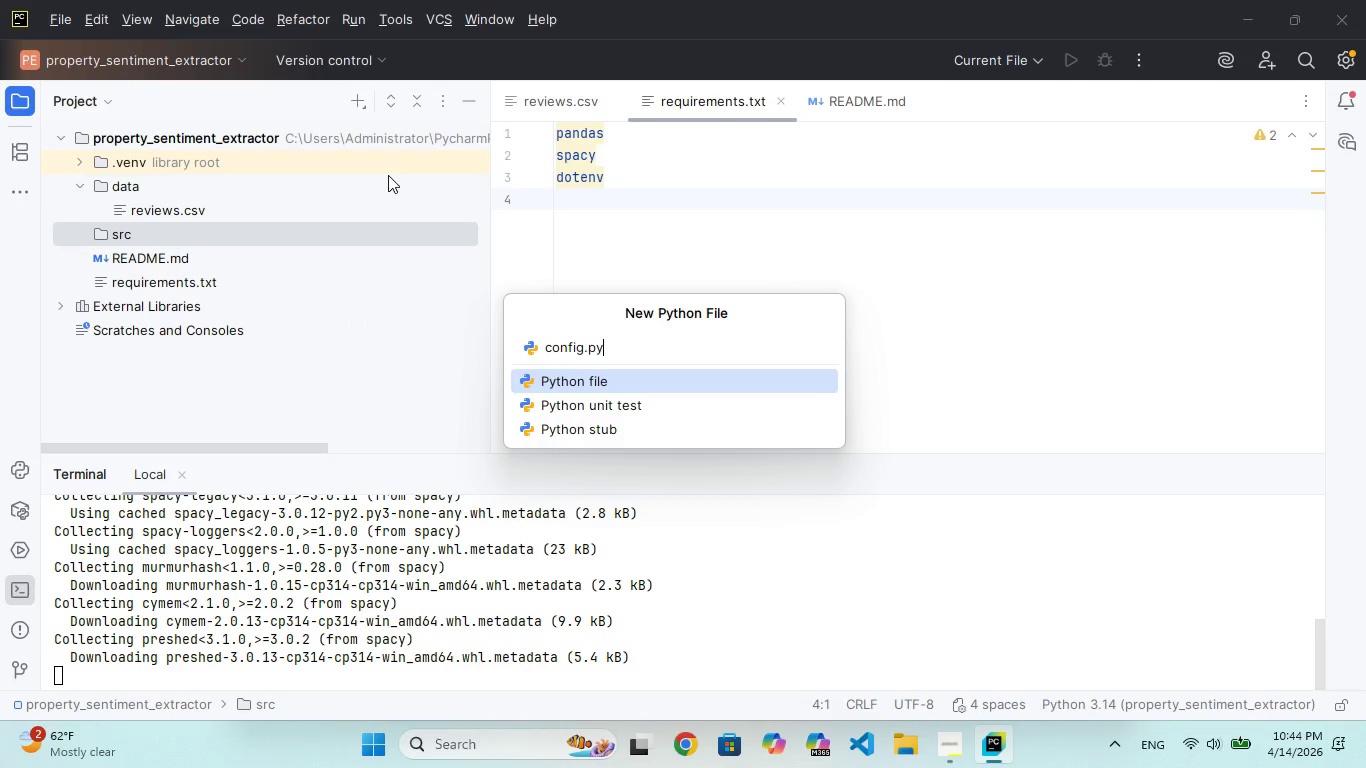 
key(Enter)
 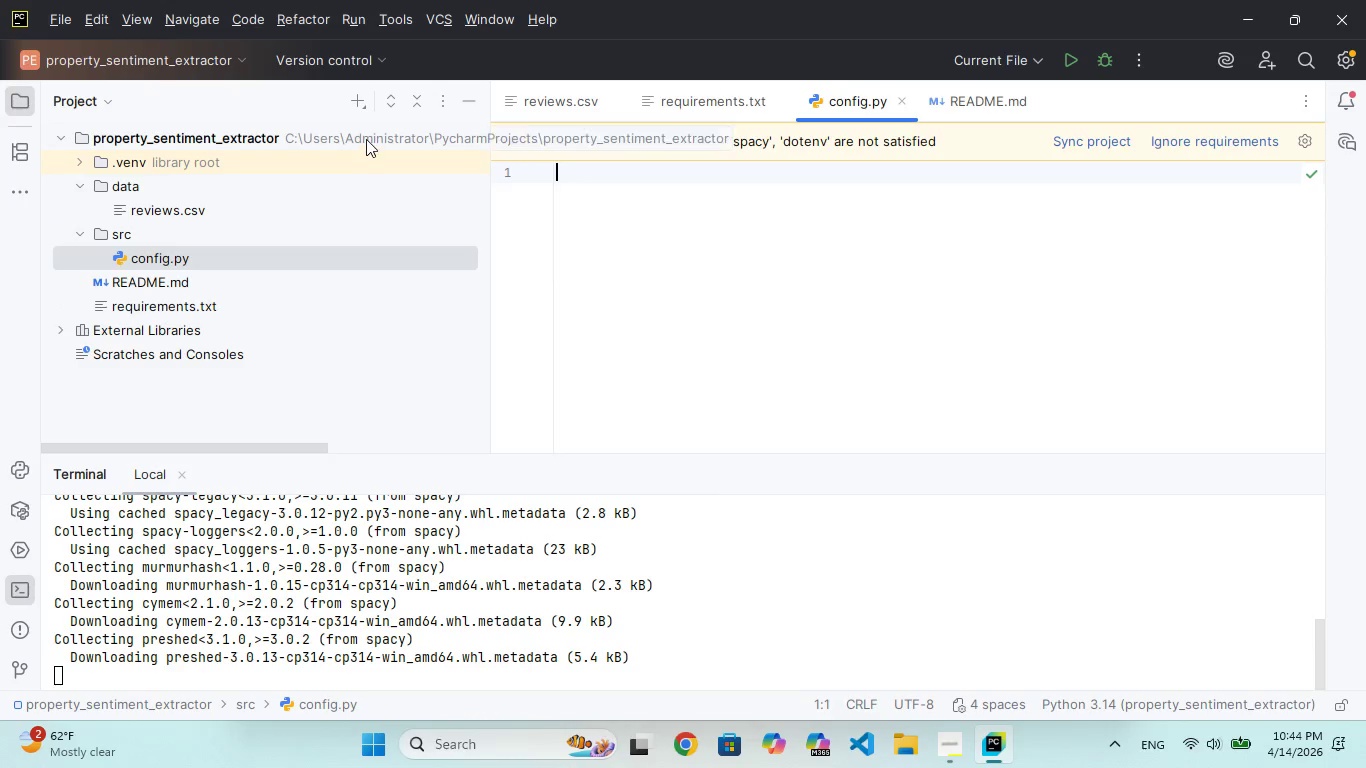 
left_click([352, 100])
 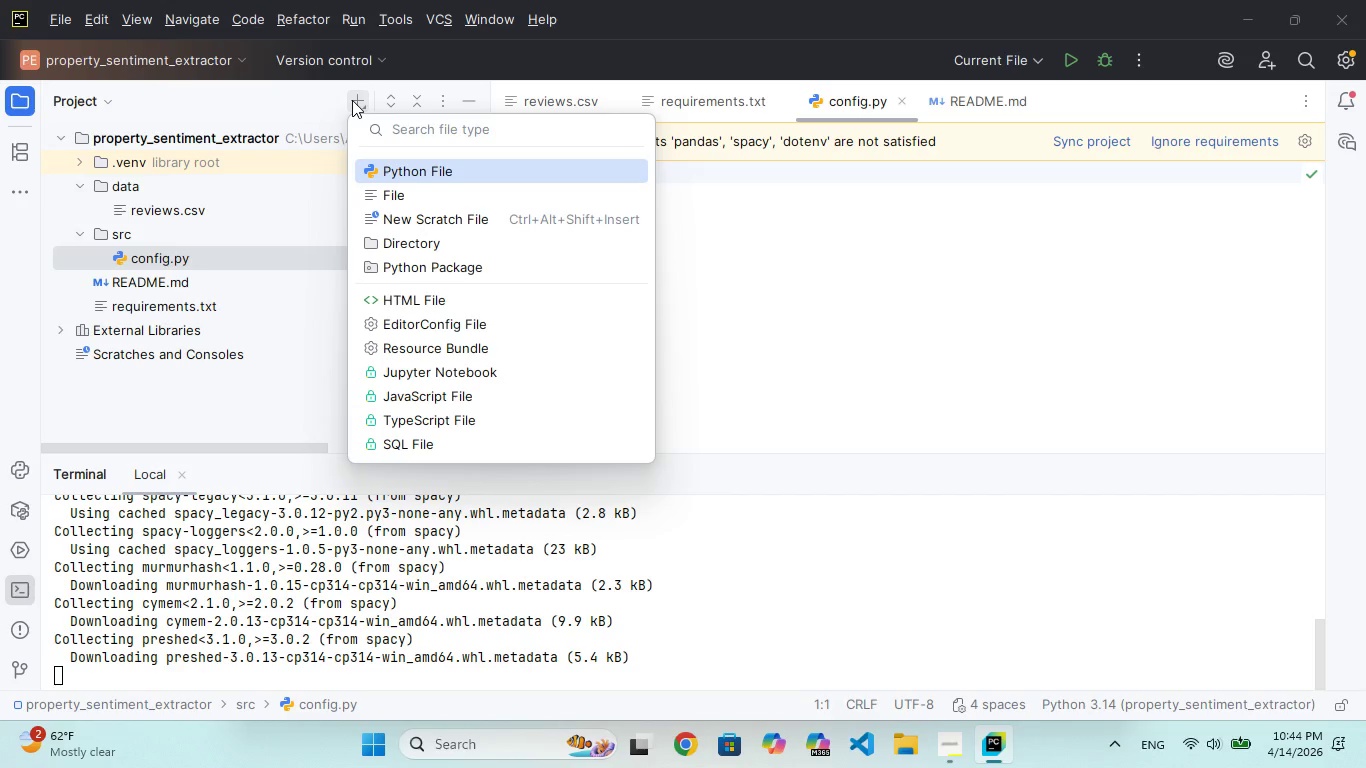 
key(Enter)
 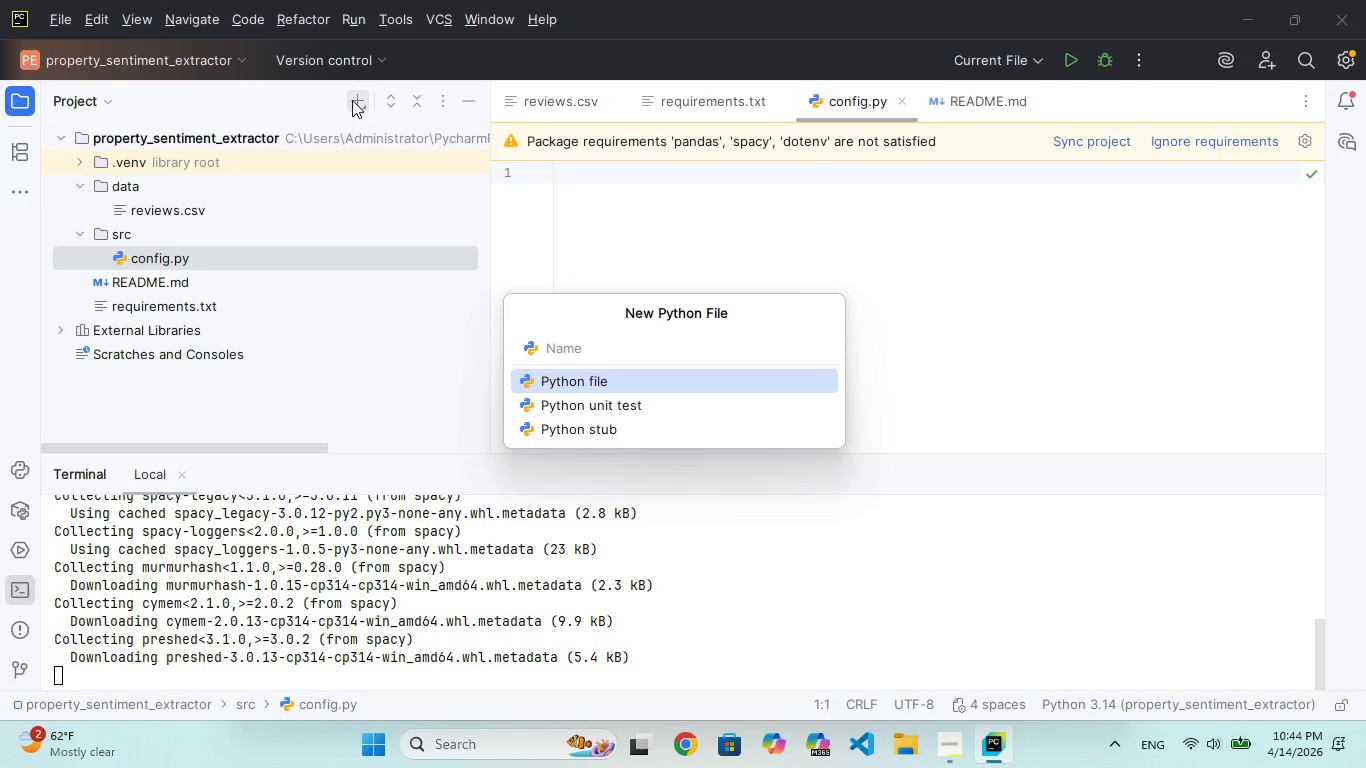 
type(data_)
 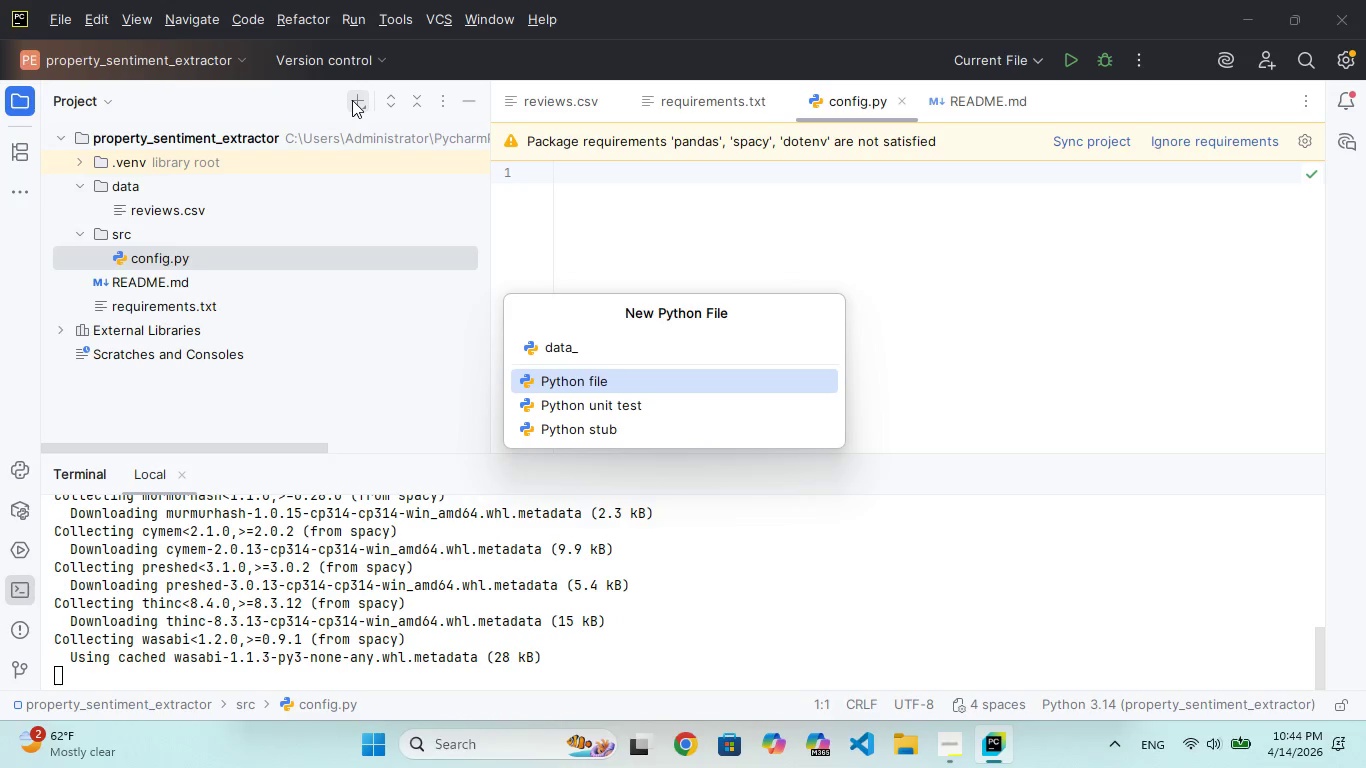 
type(loader)
 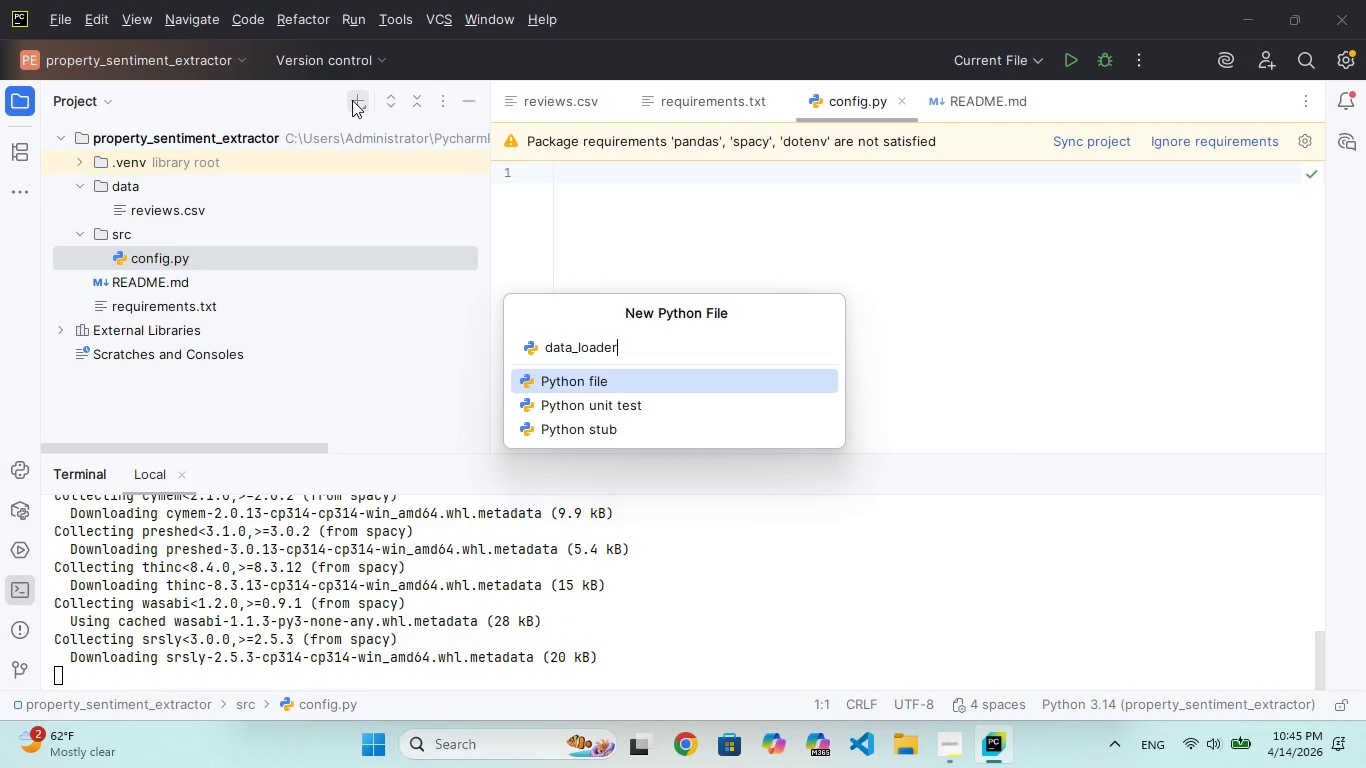 
type(.py)
 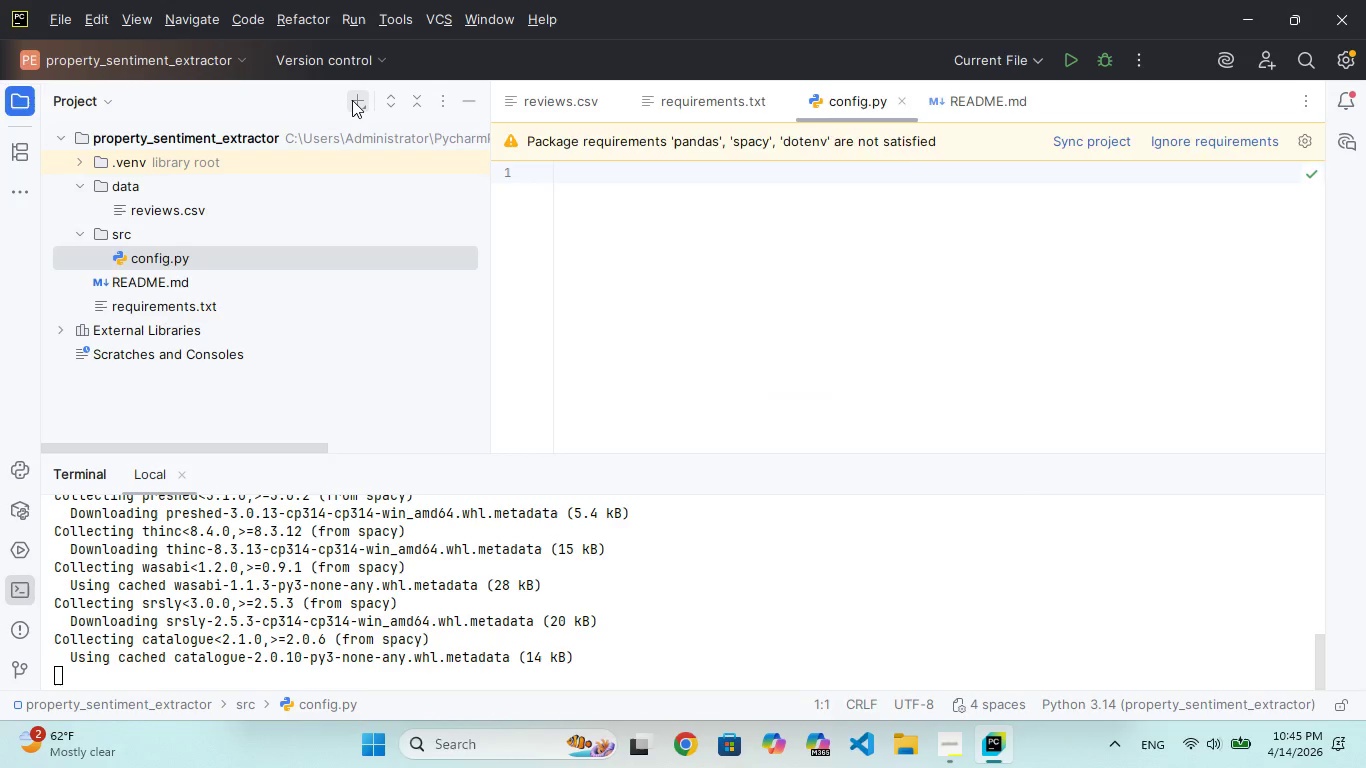 
key(Enter)
 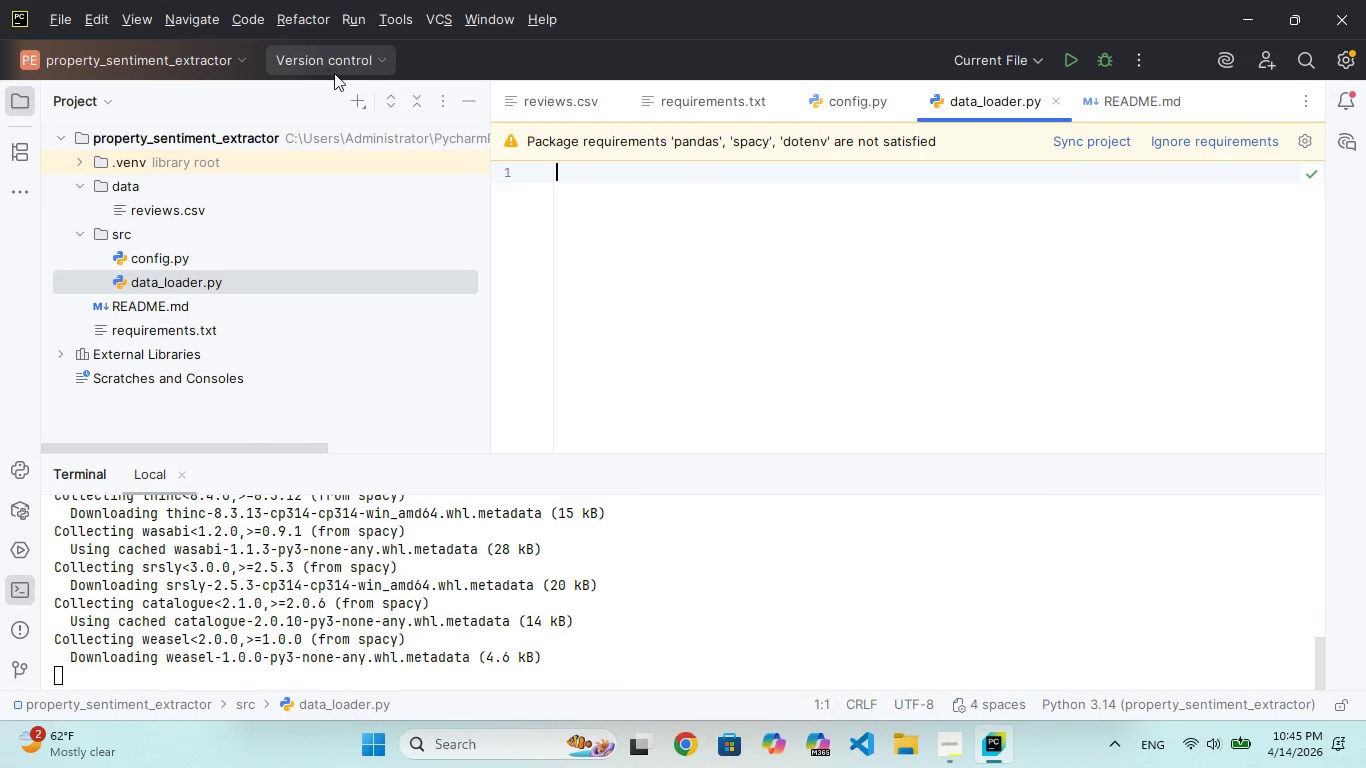 
left_click([350, 93])
 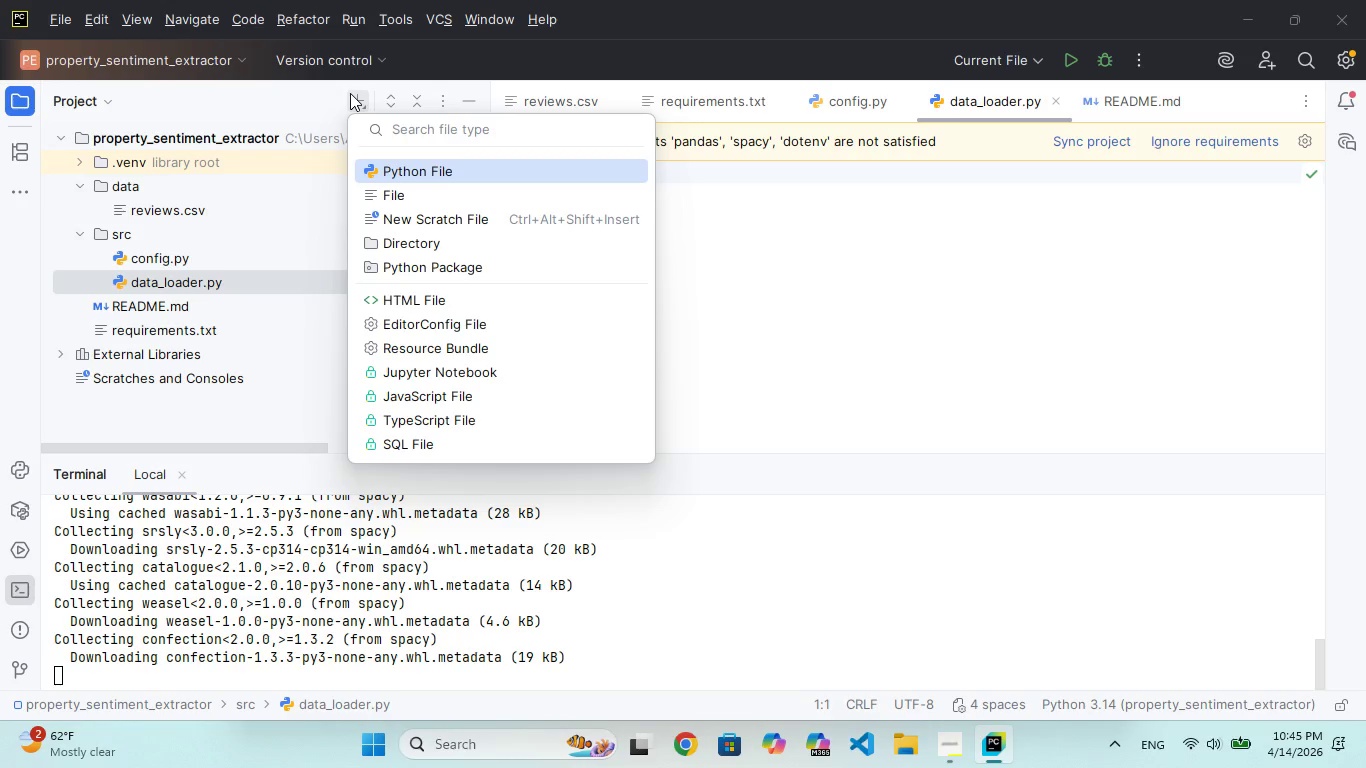 
key(Enter)
 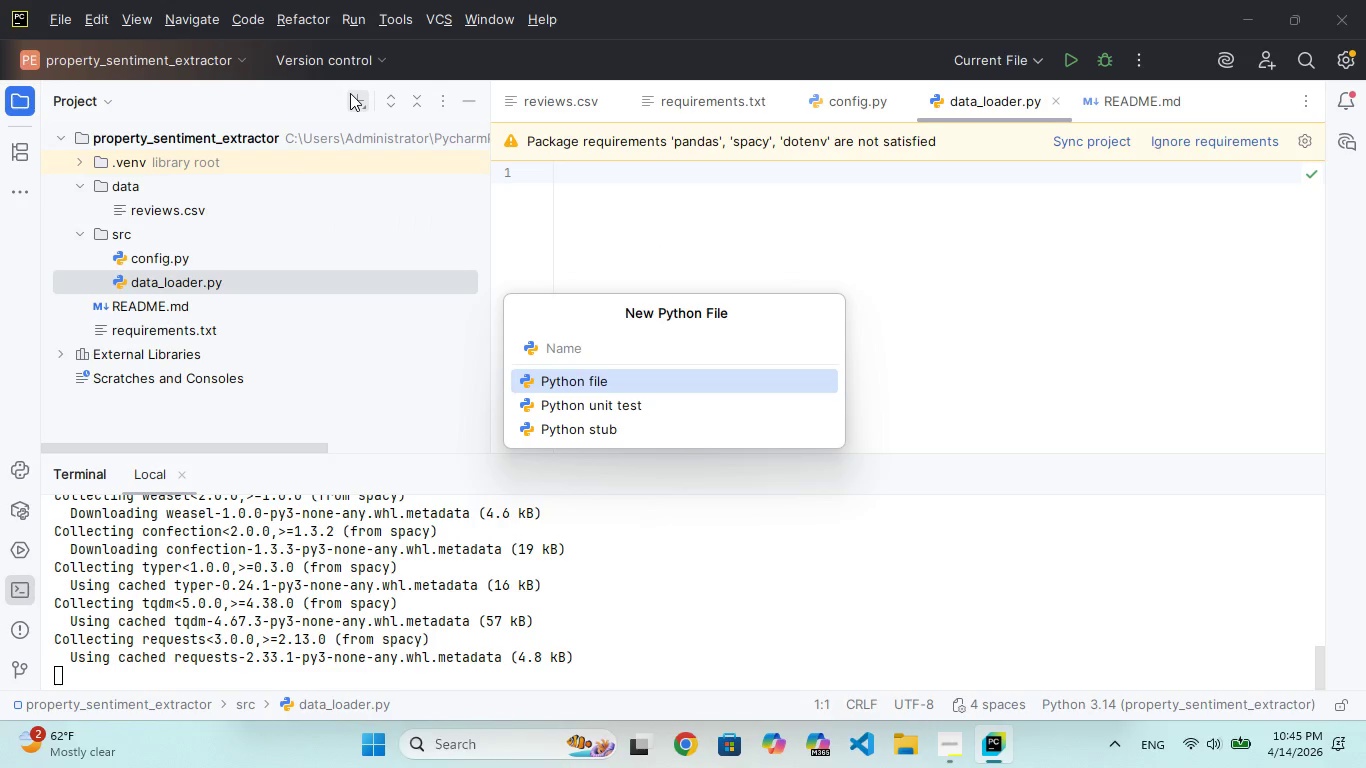 
type(nlp)
 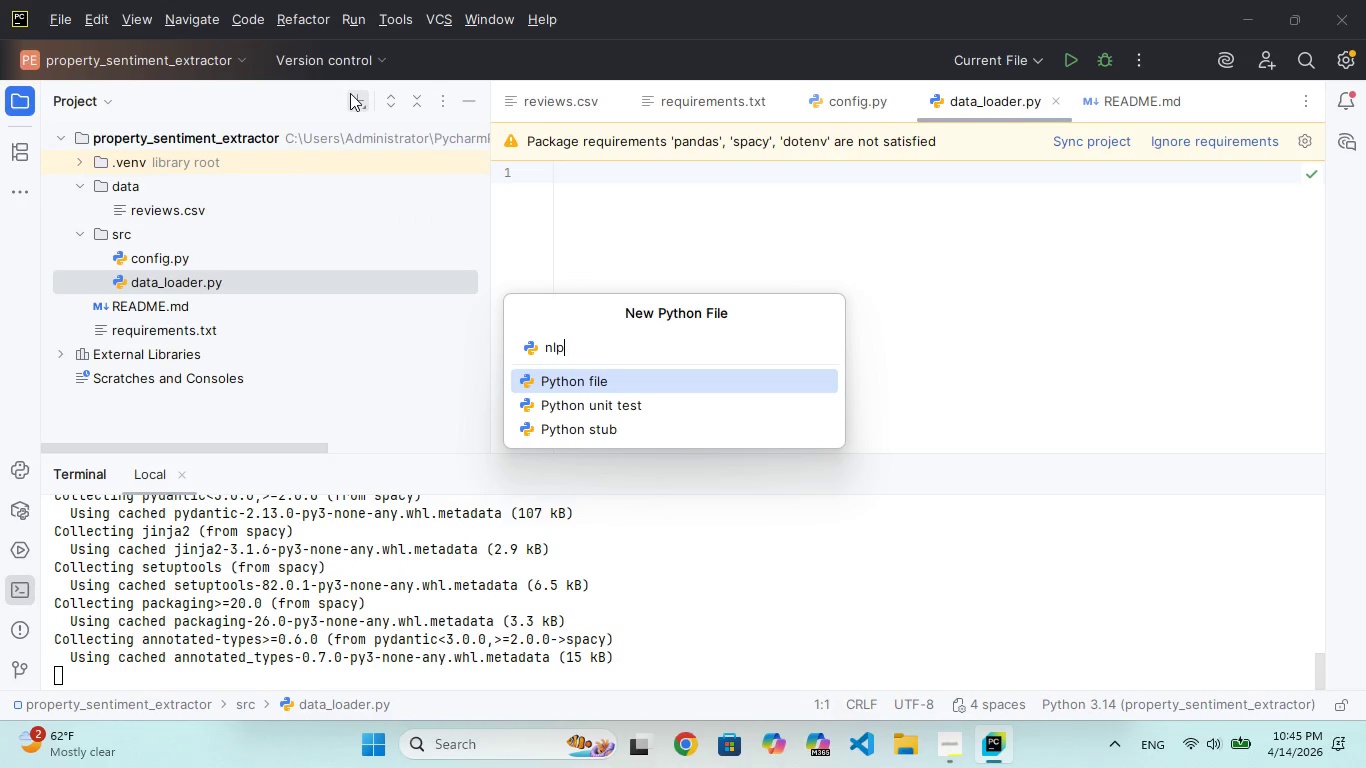 
type(+)
key(Backspace)
type(_processor/)
key(Backspace)
type(.p)
 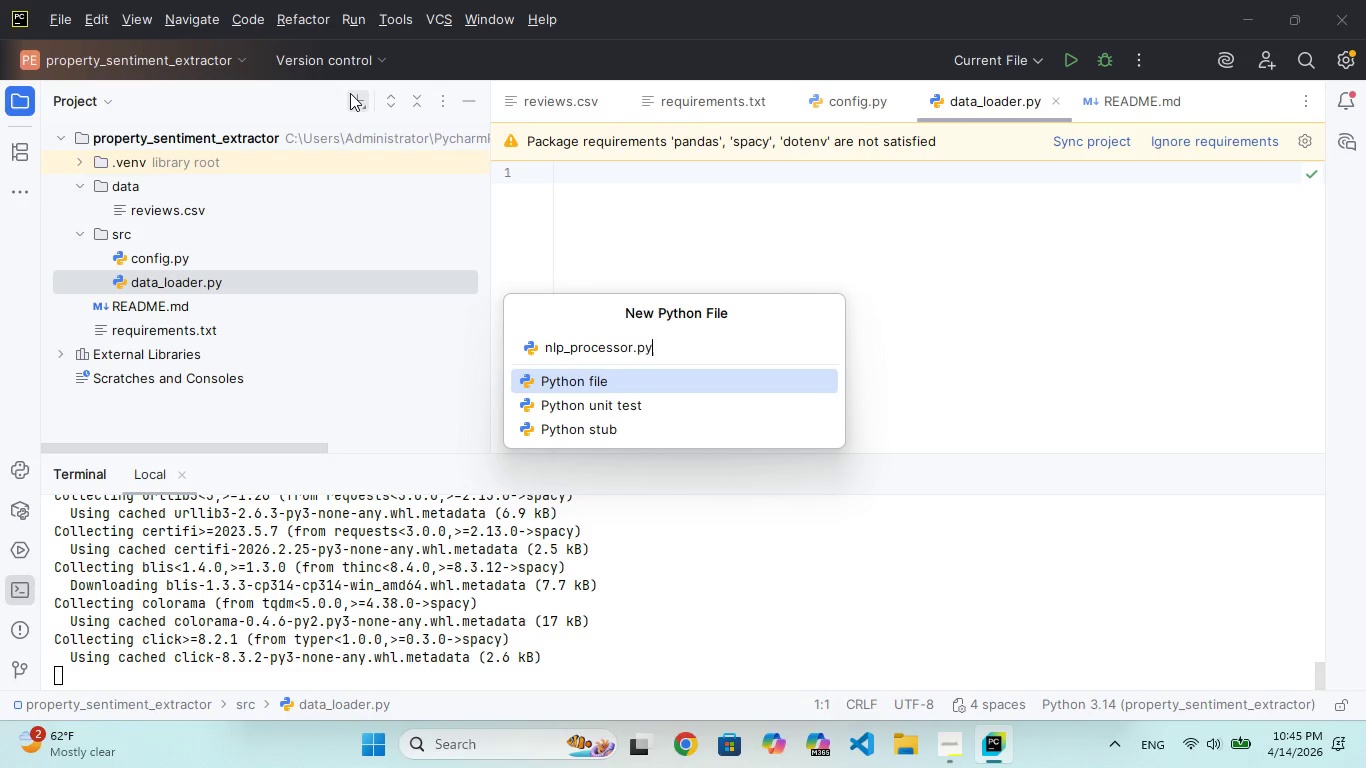 
hold_key(key=Y, duration=0.36)
 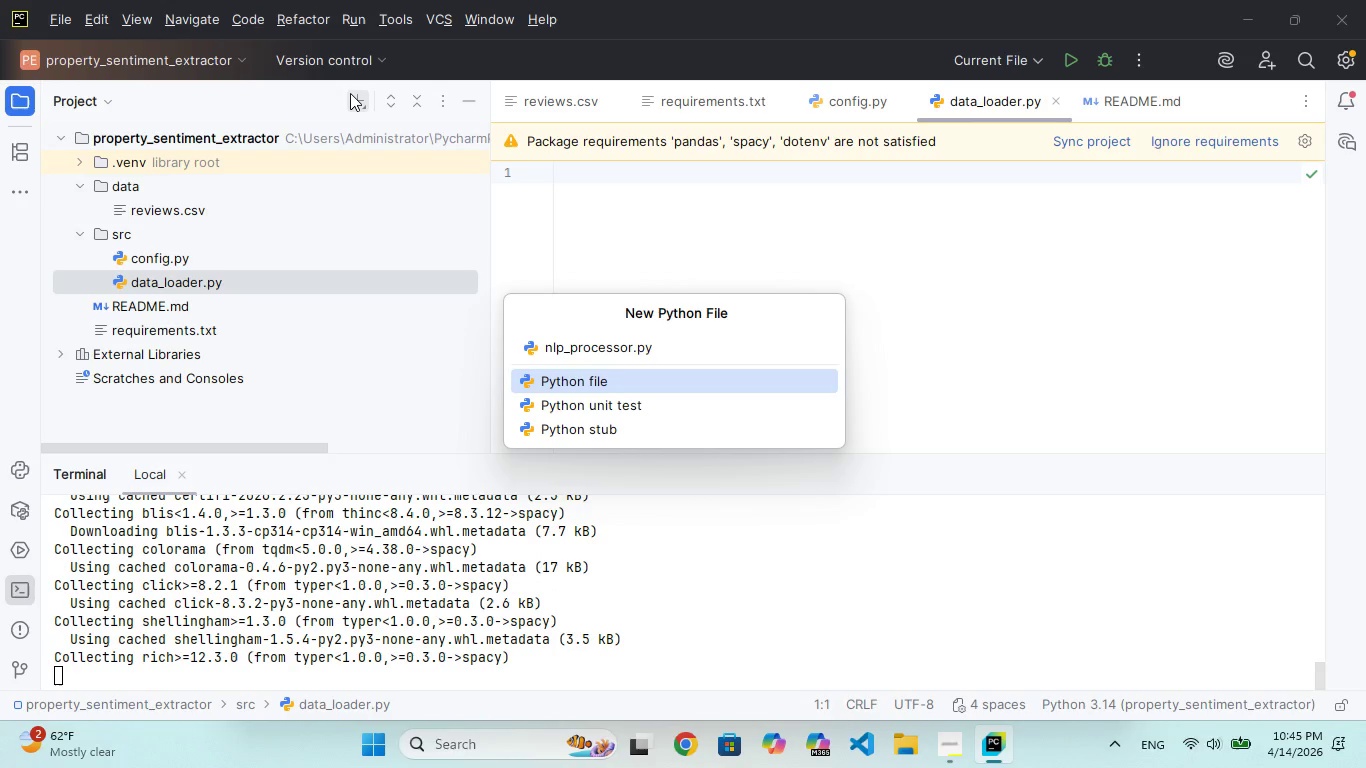 
key(Enter)
 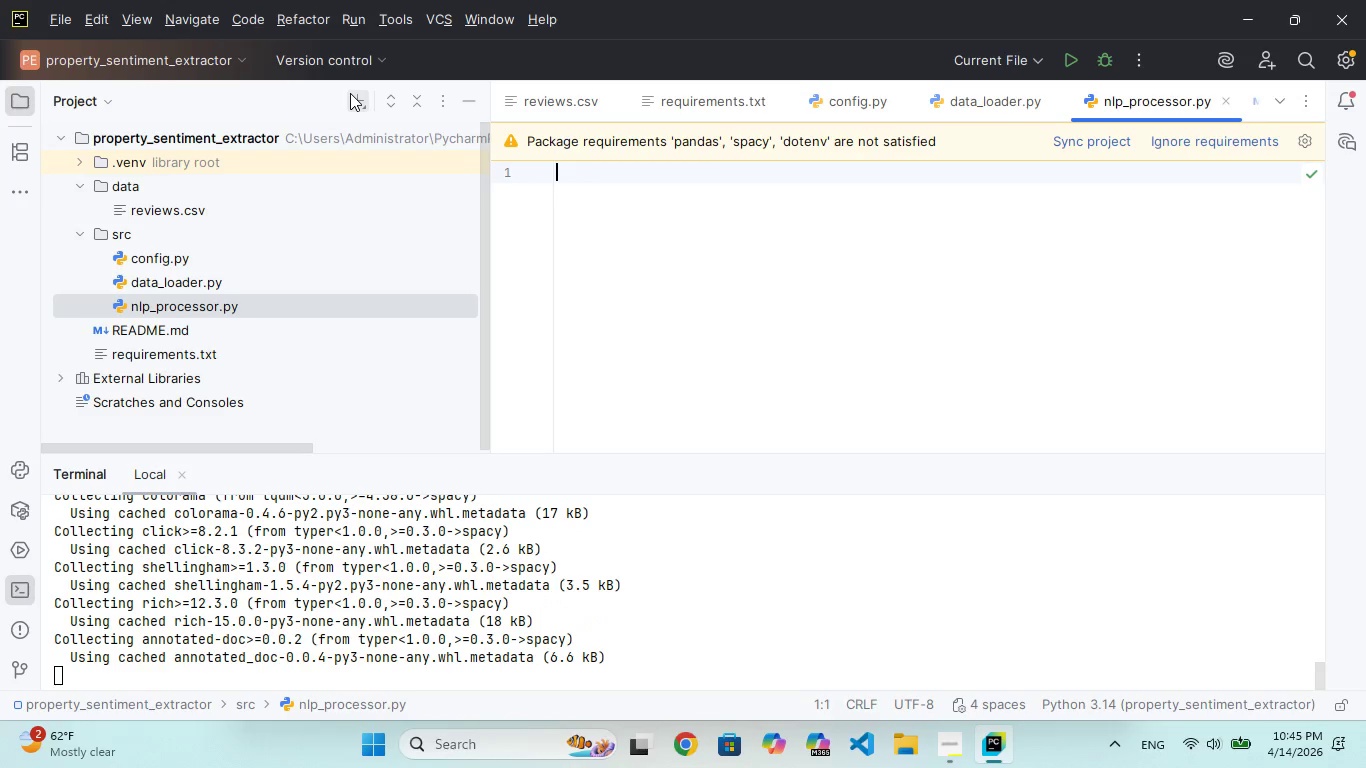 
key(Enter)
 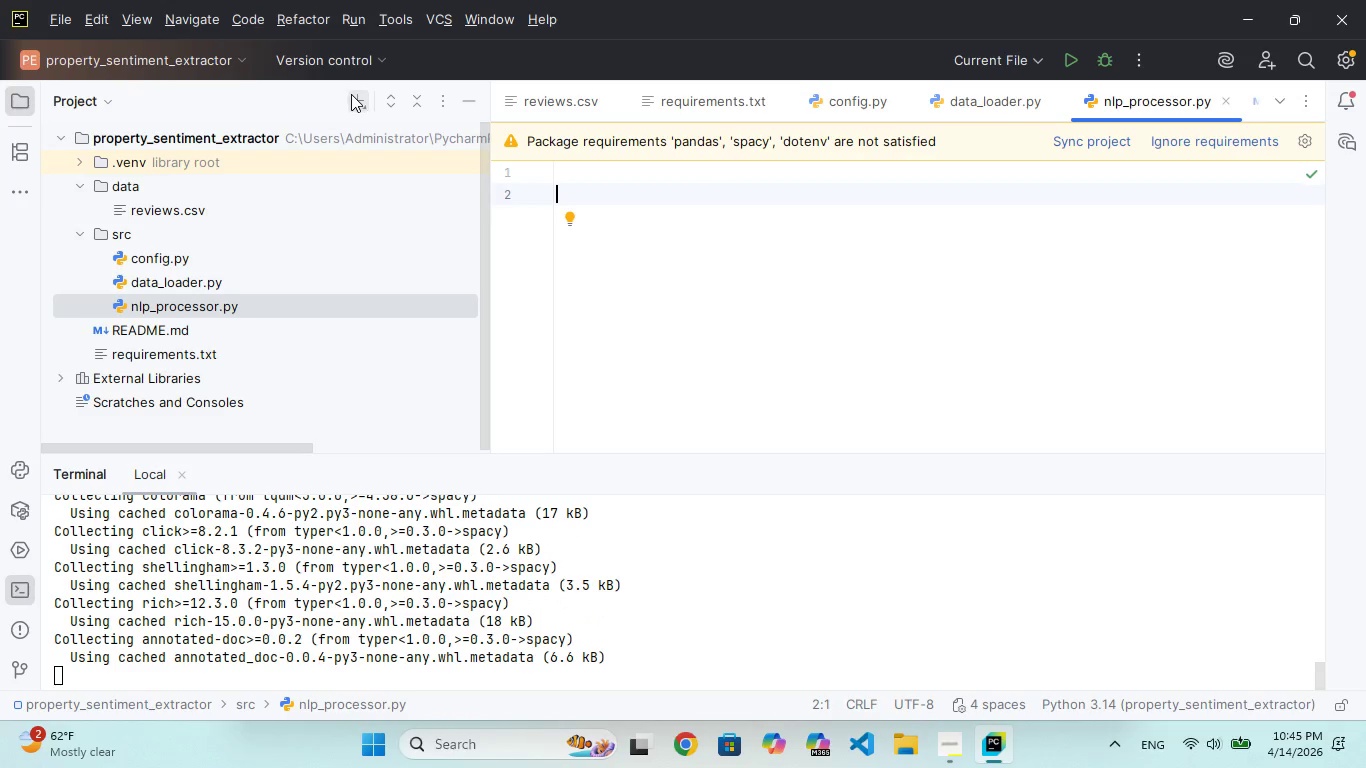 
left_click([353, 94])
 